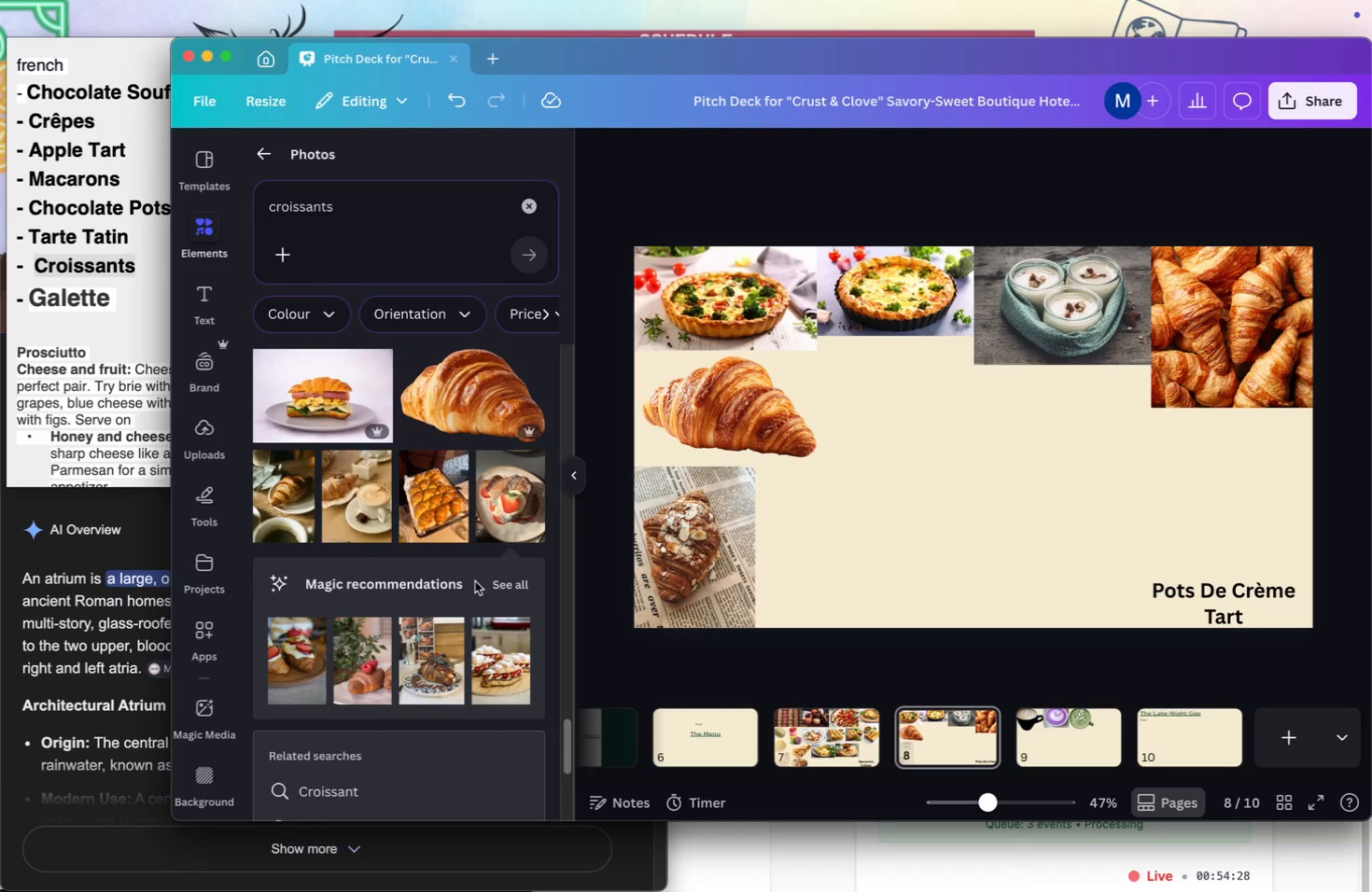 
left_click([504, 583])
 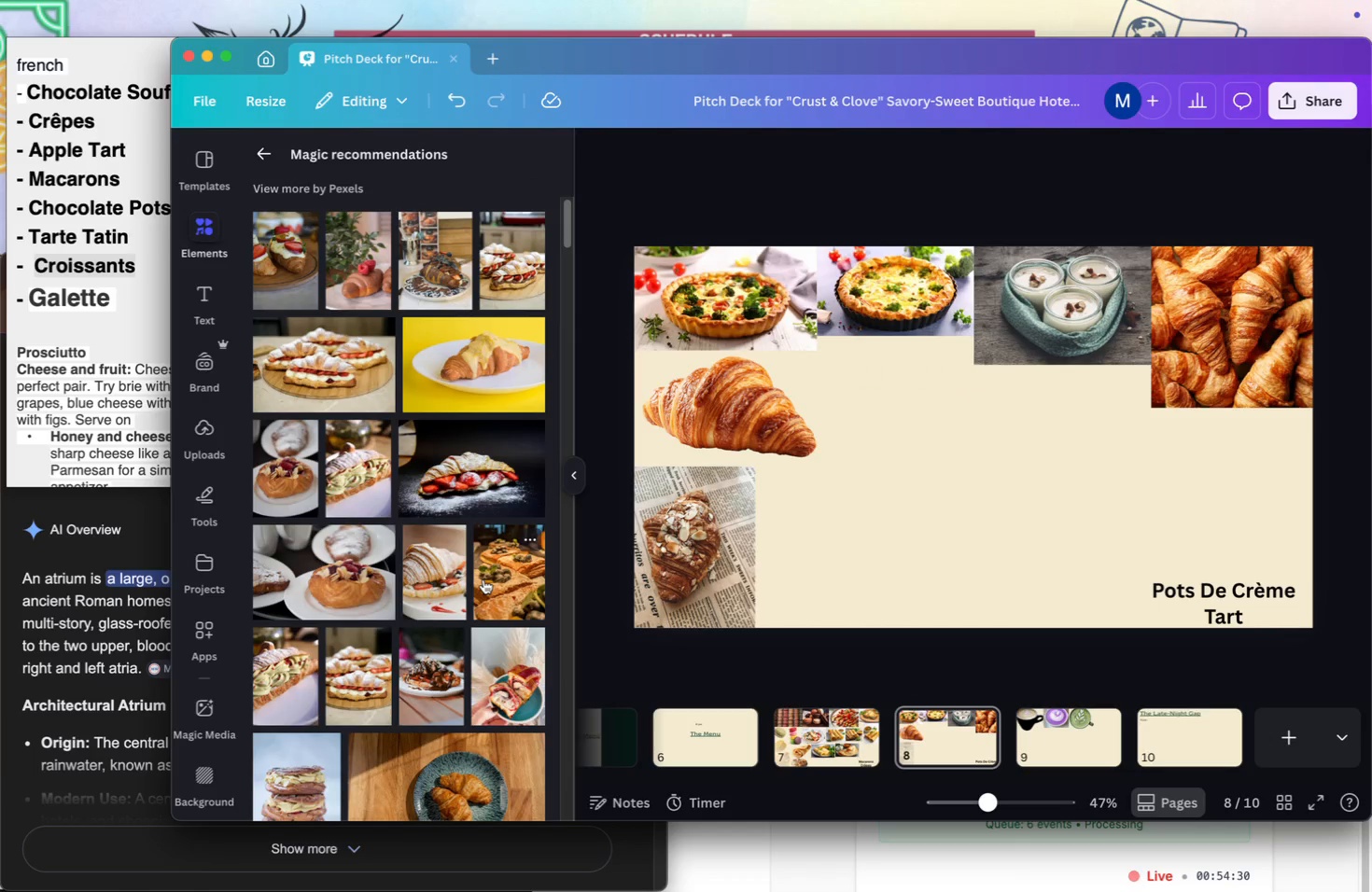 
left_click([483, 579])
 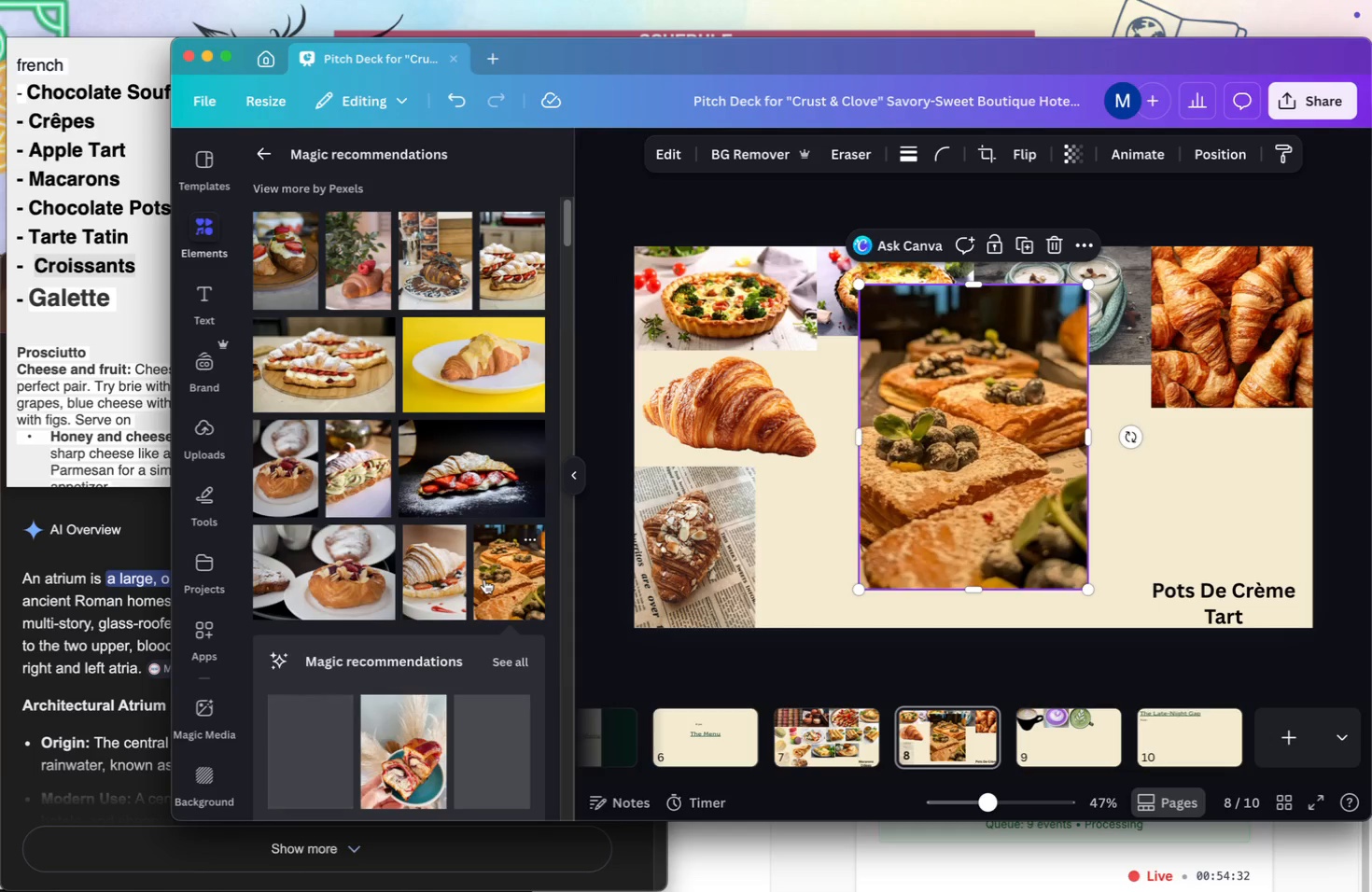 
key(Backspace)
 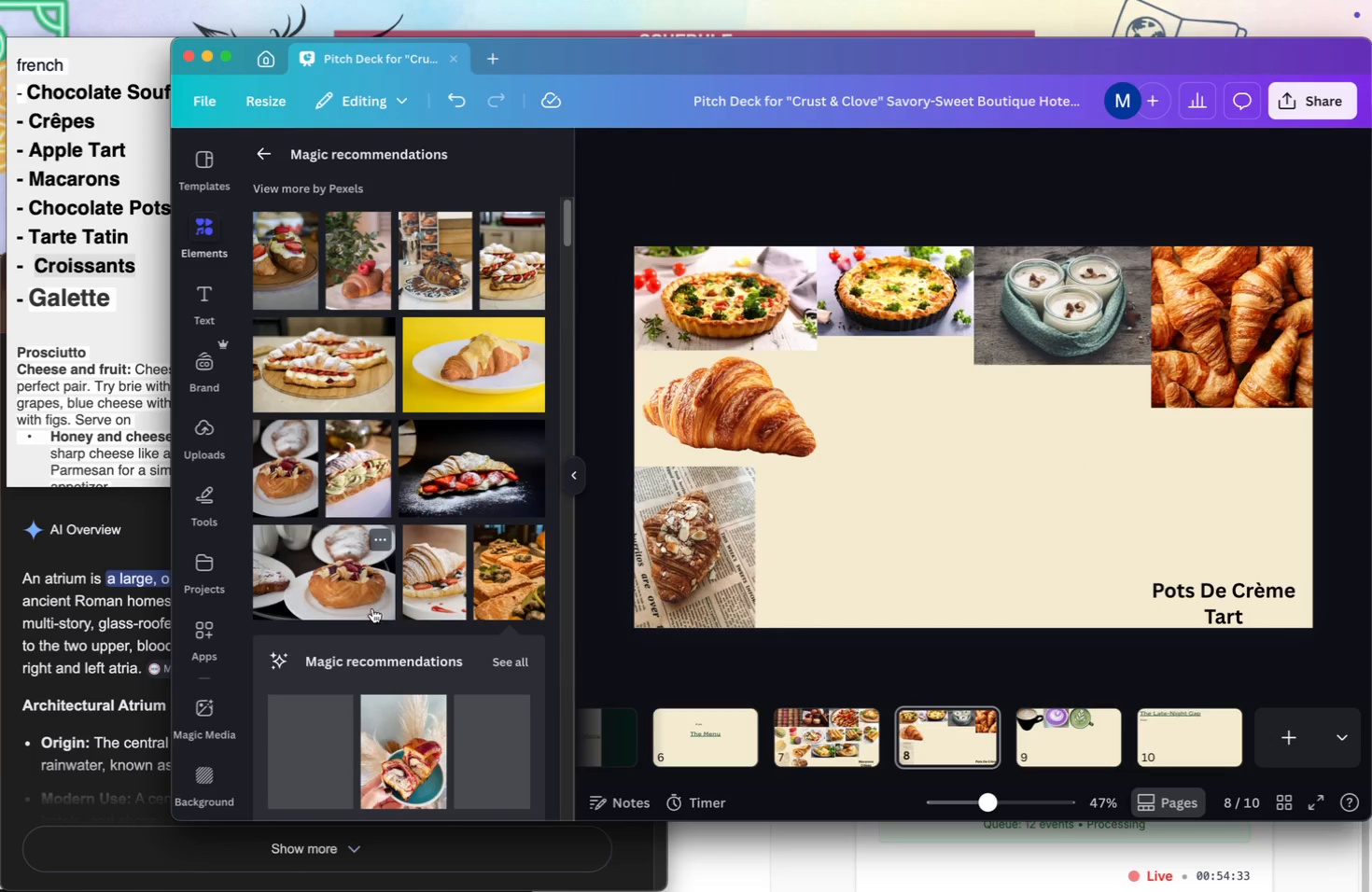 
scroll: coordinate [376, 596], scroll_direction: down, amount: 17.0
 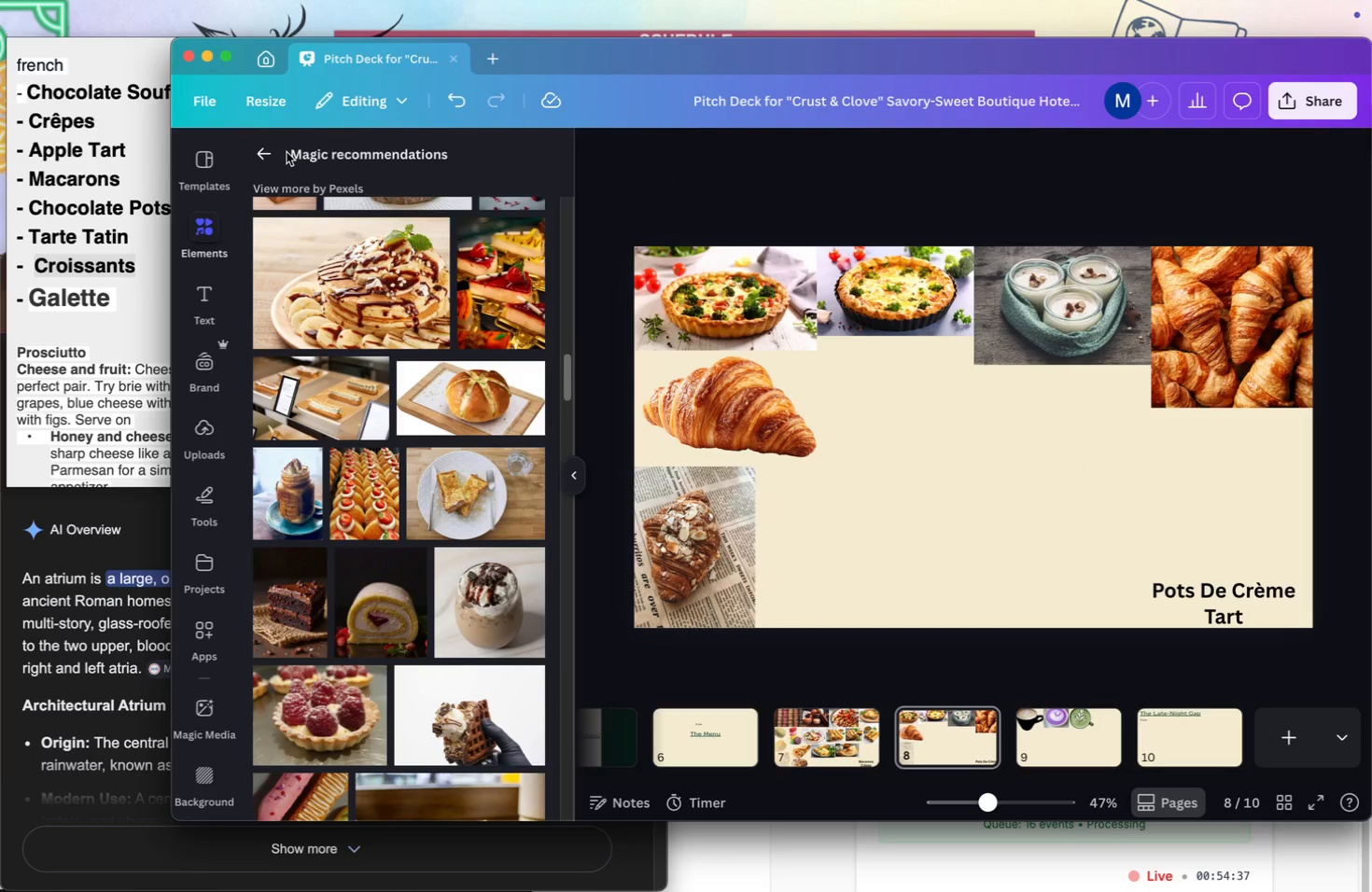 
left_click([277, 155])
 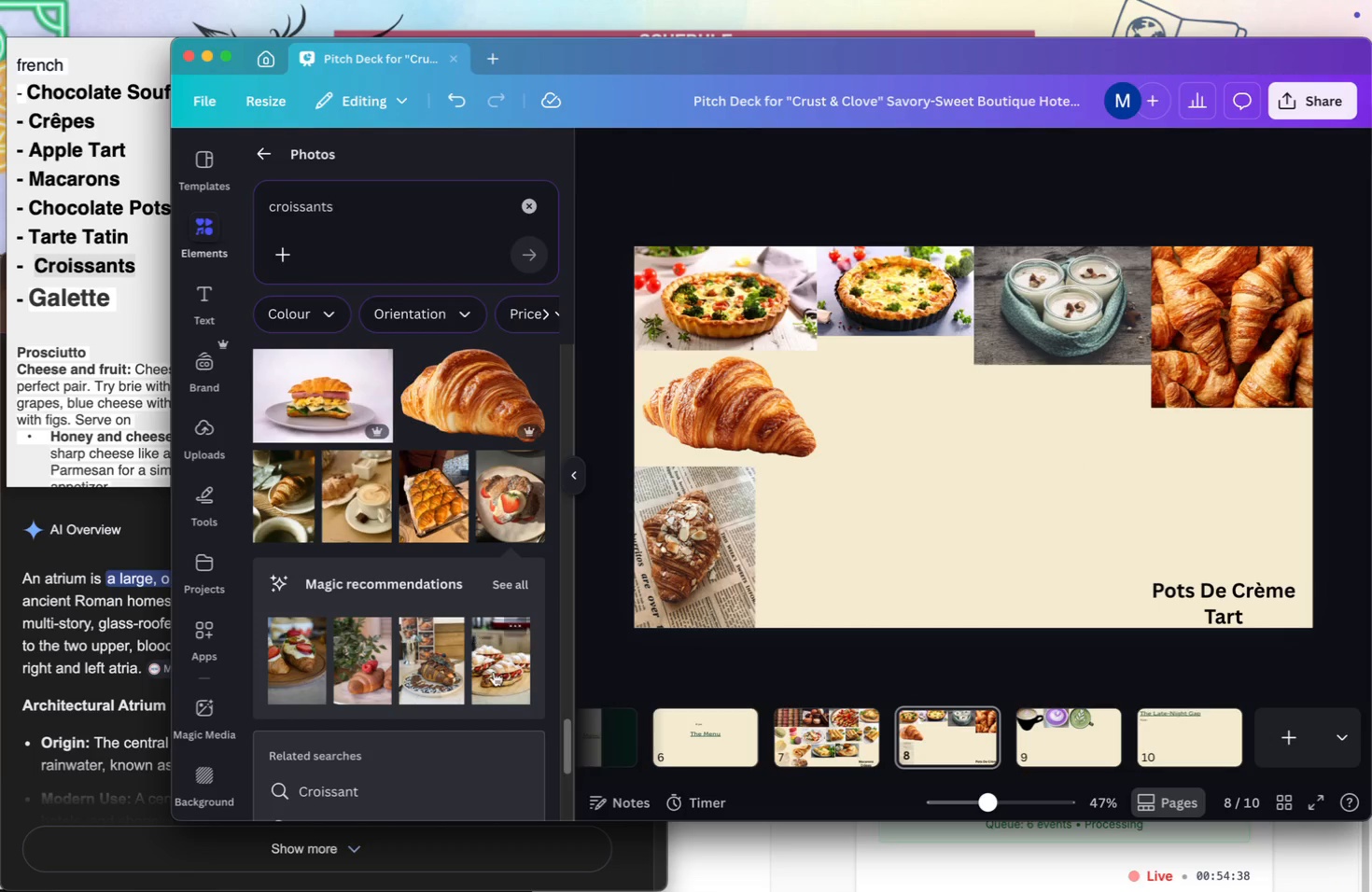 
scroll: coordinate [494, 672], scroll_direction: down, amount: 31.0
 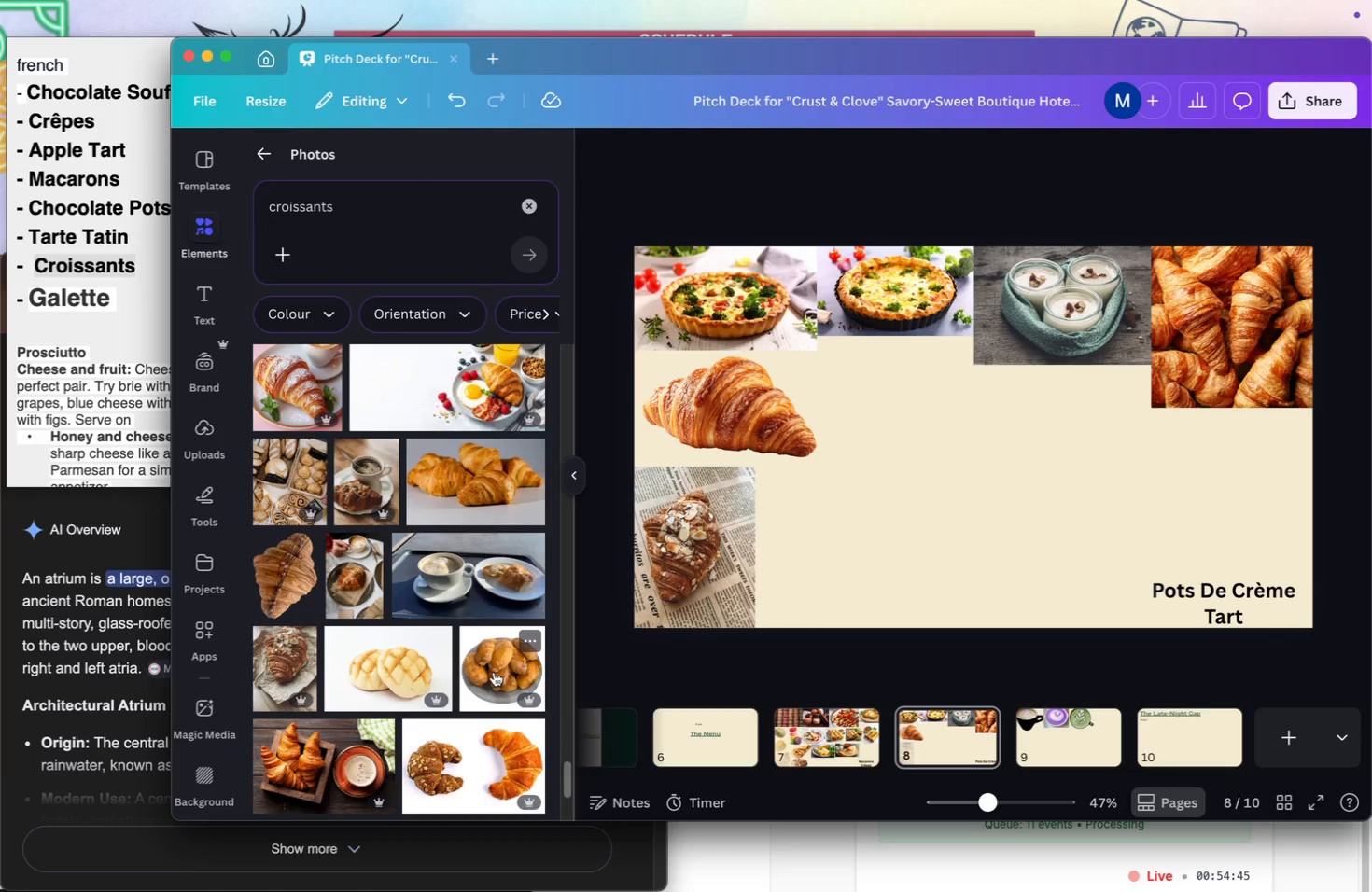 
scroll: coordinate [494, 672], scroll_direction: up, amount: 4.0
 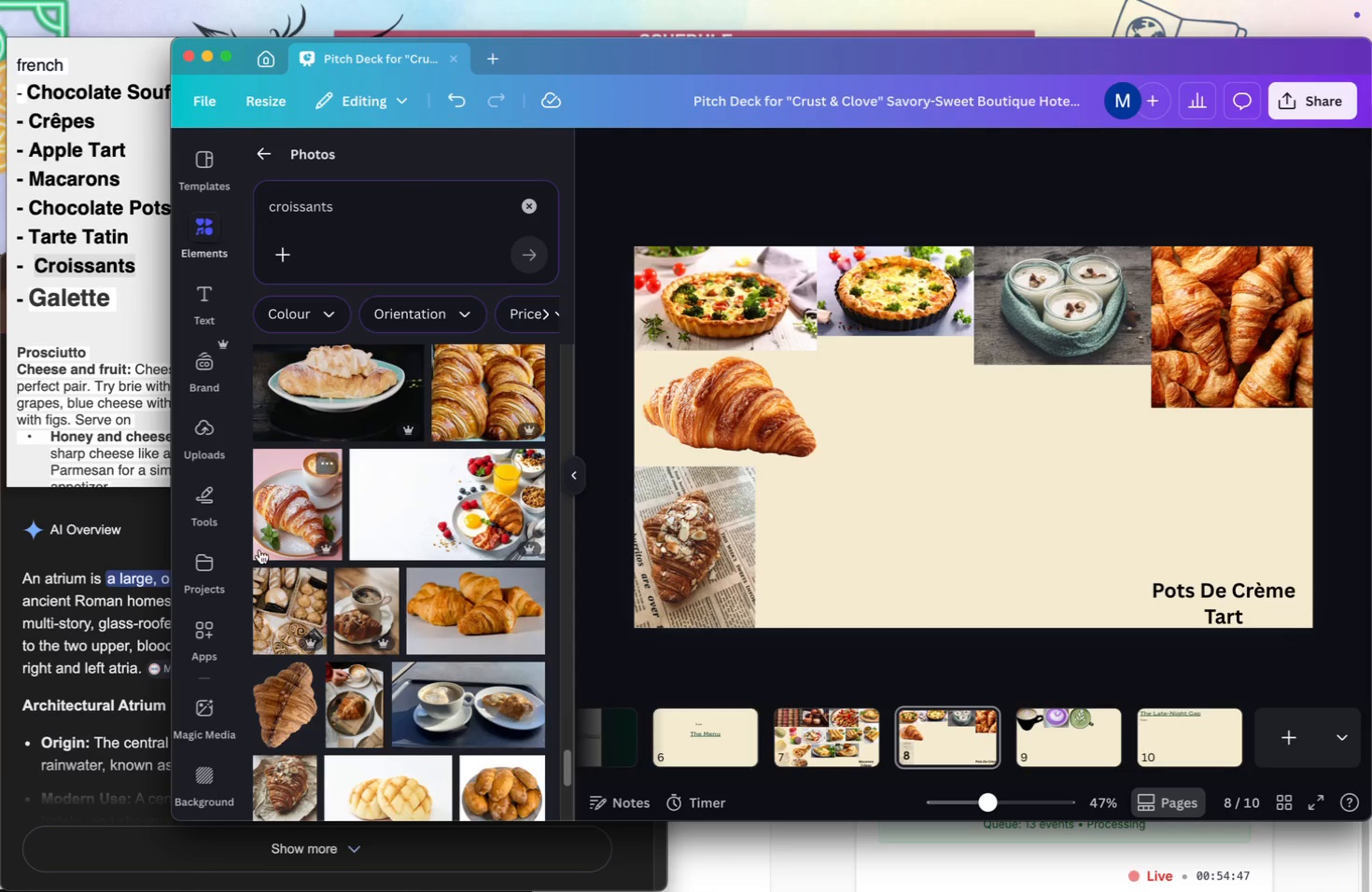 
left_click([266, 542])
 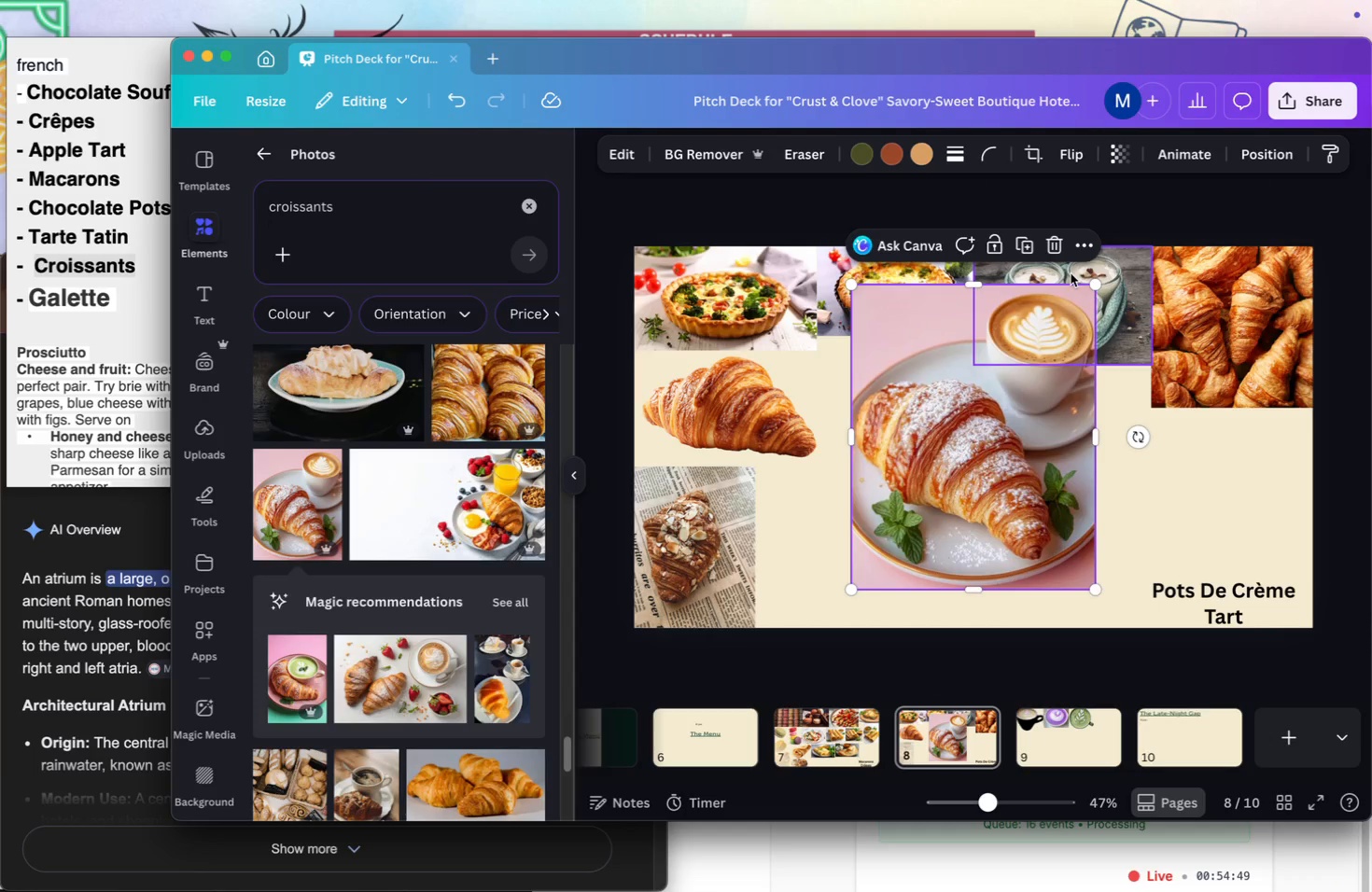 
left_click_drag(start_coordinate=[1091, 289], to_coordinate=[1014, 402])
 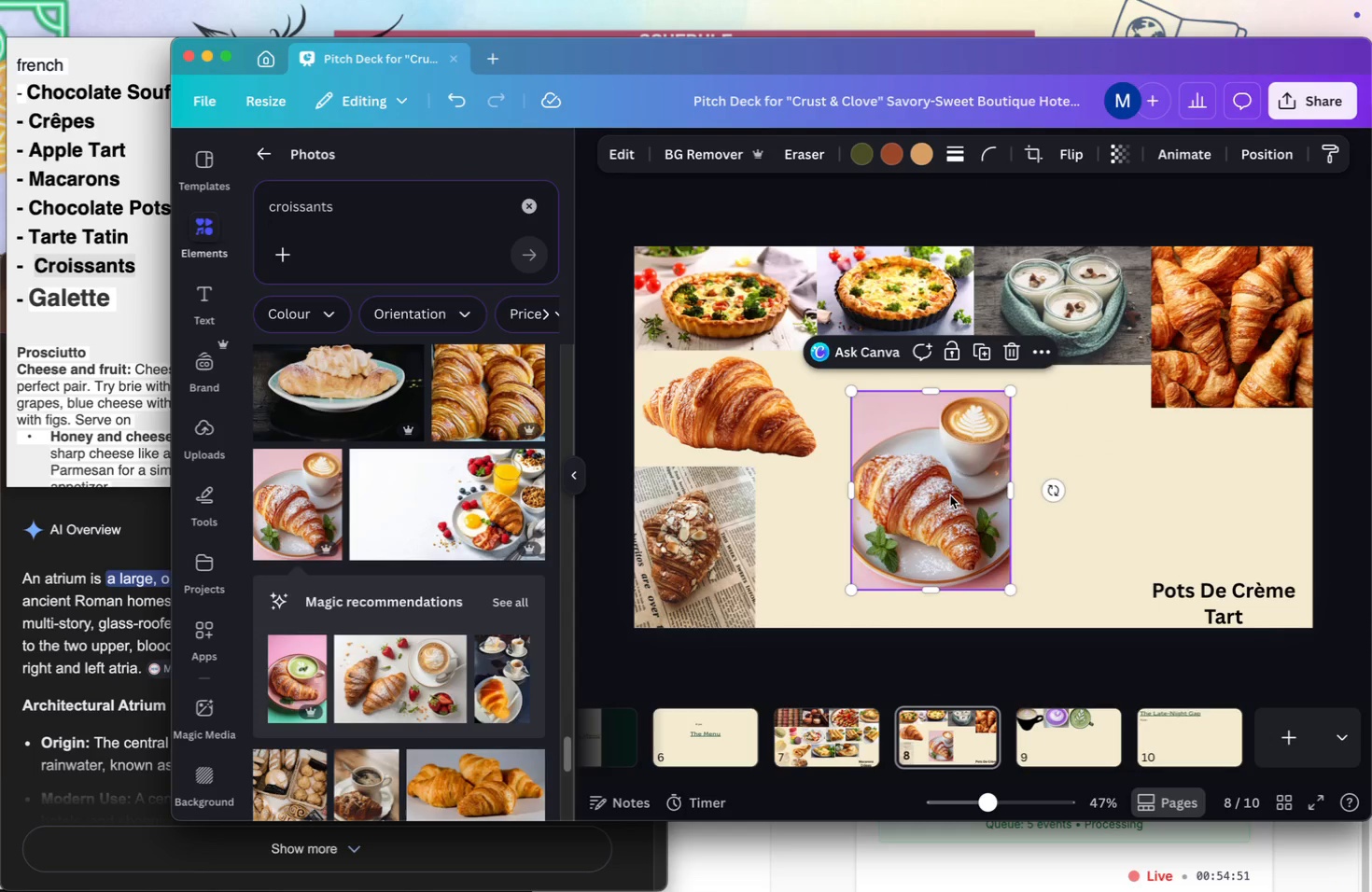 
left_click_drag(start_coordinate=[950, 495], to_coordinate=[855, 544])
 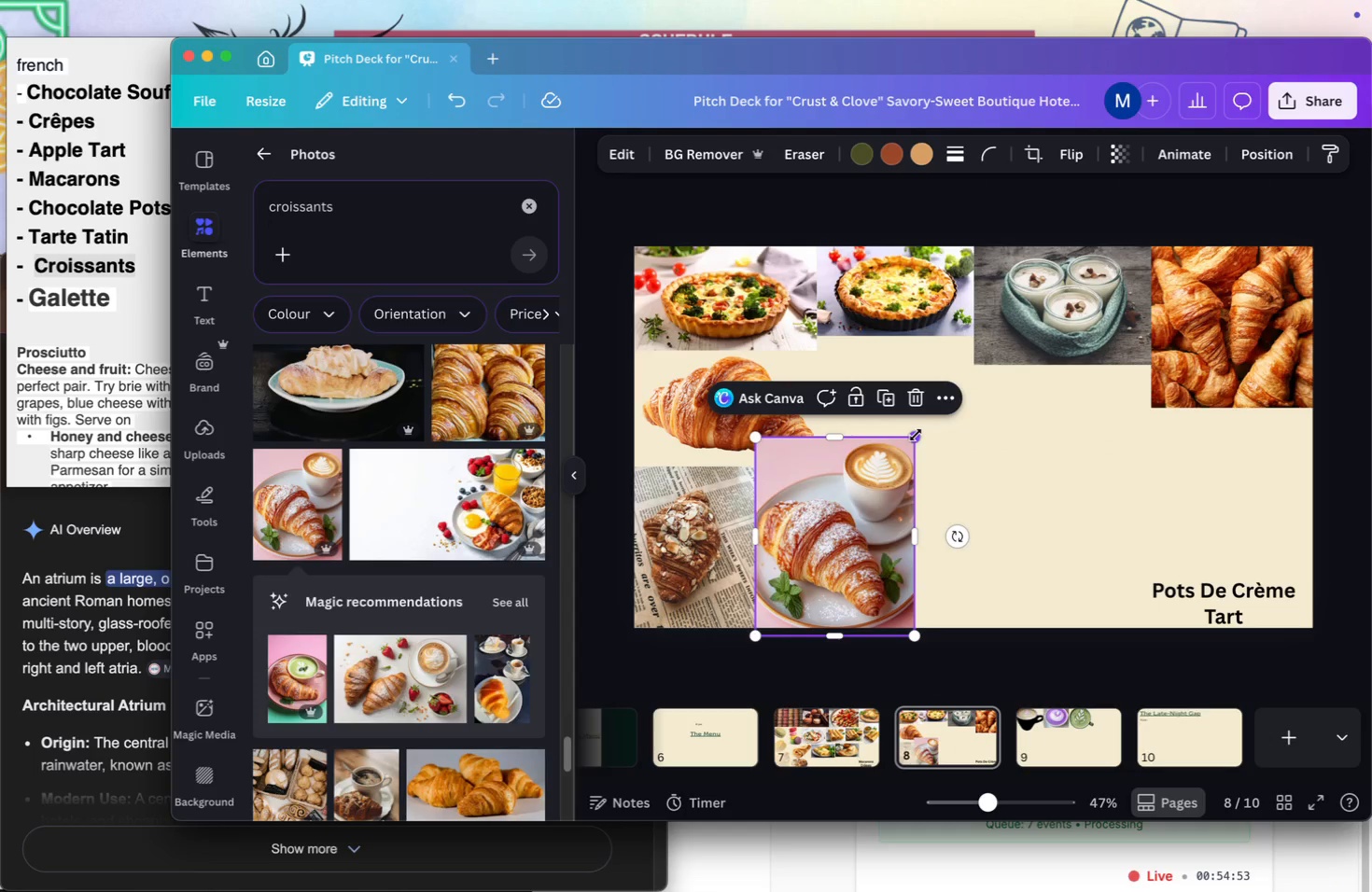 
left_click_drag(start_coordinate=[844, 529], to_coordinate=[903, 427])
 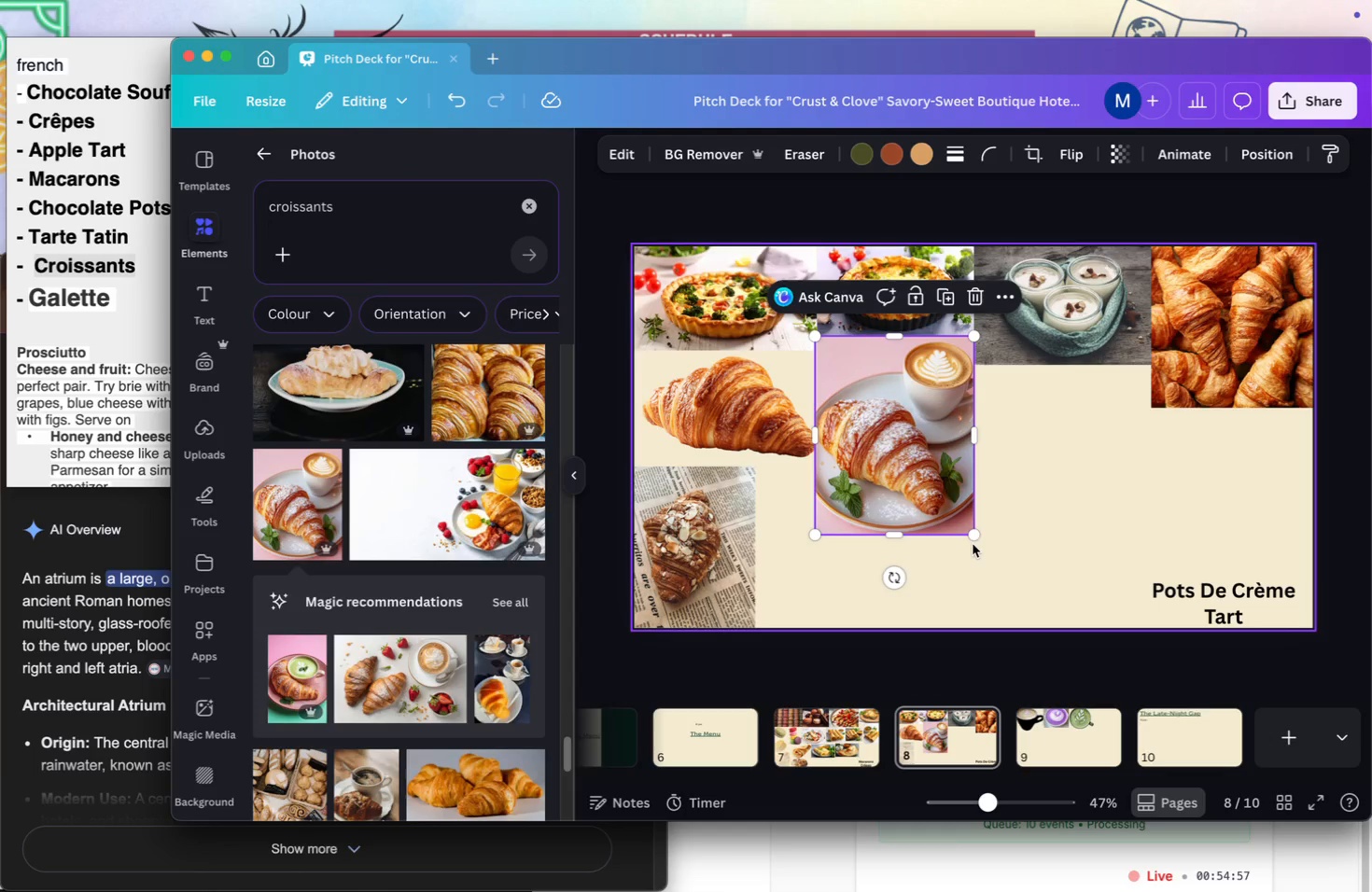 
left_click_drag(start_coordinate=[973, 538], to_coordinate=[936, 479])
 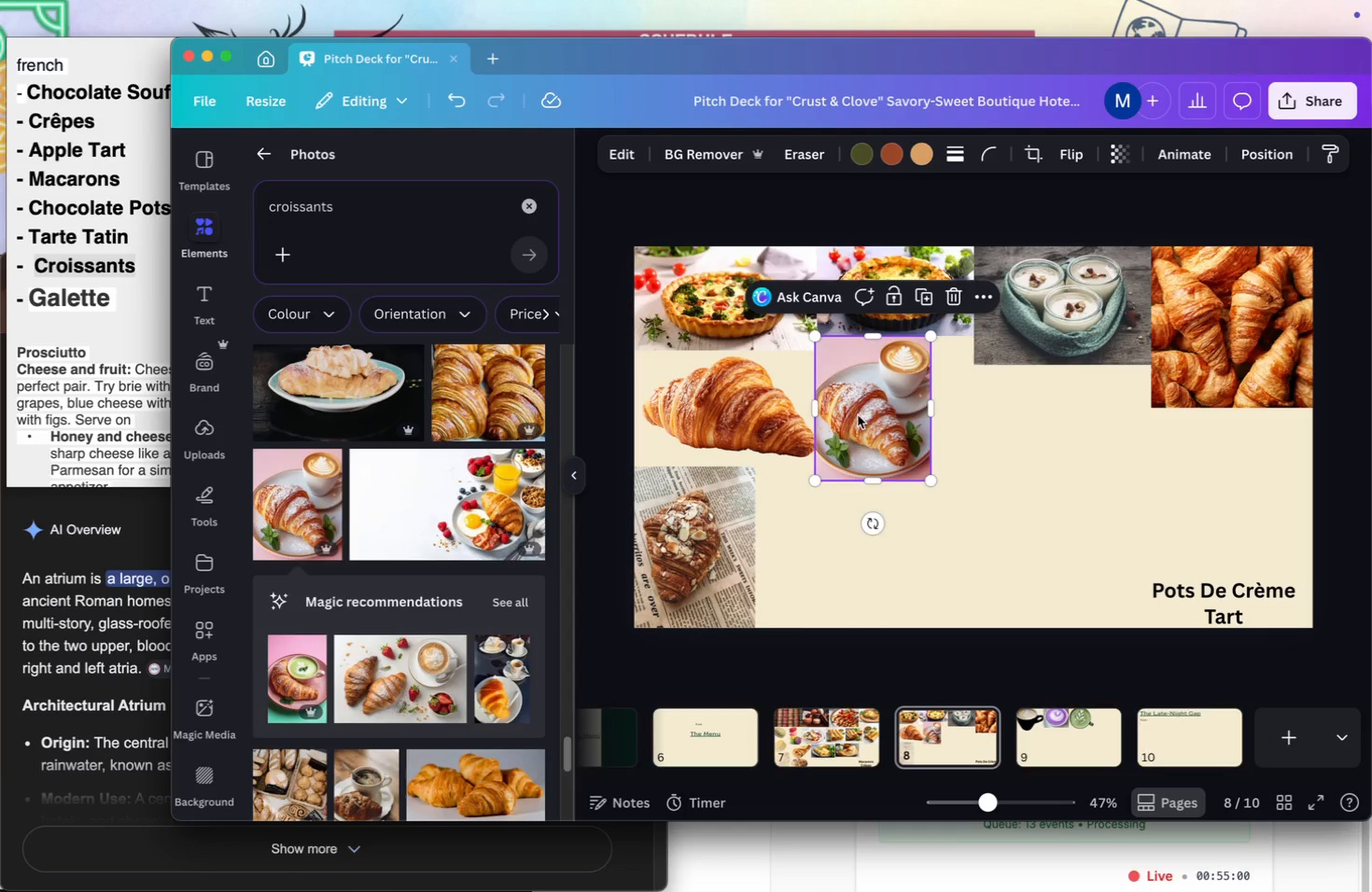 
left_click_drag(start_coordinate=[859, 415], to_coordinate=[800, 562])
 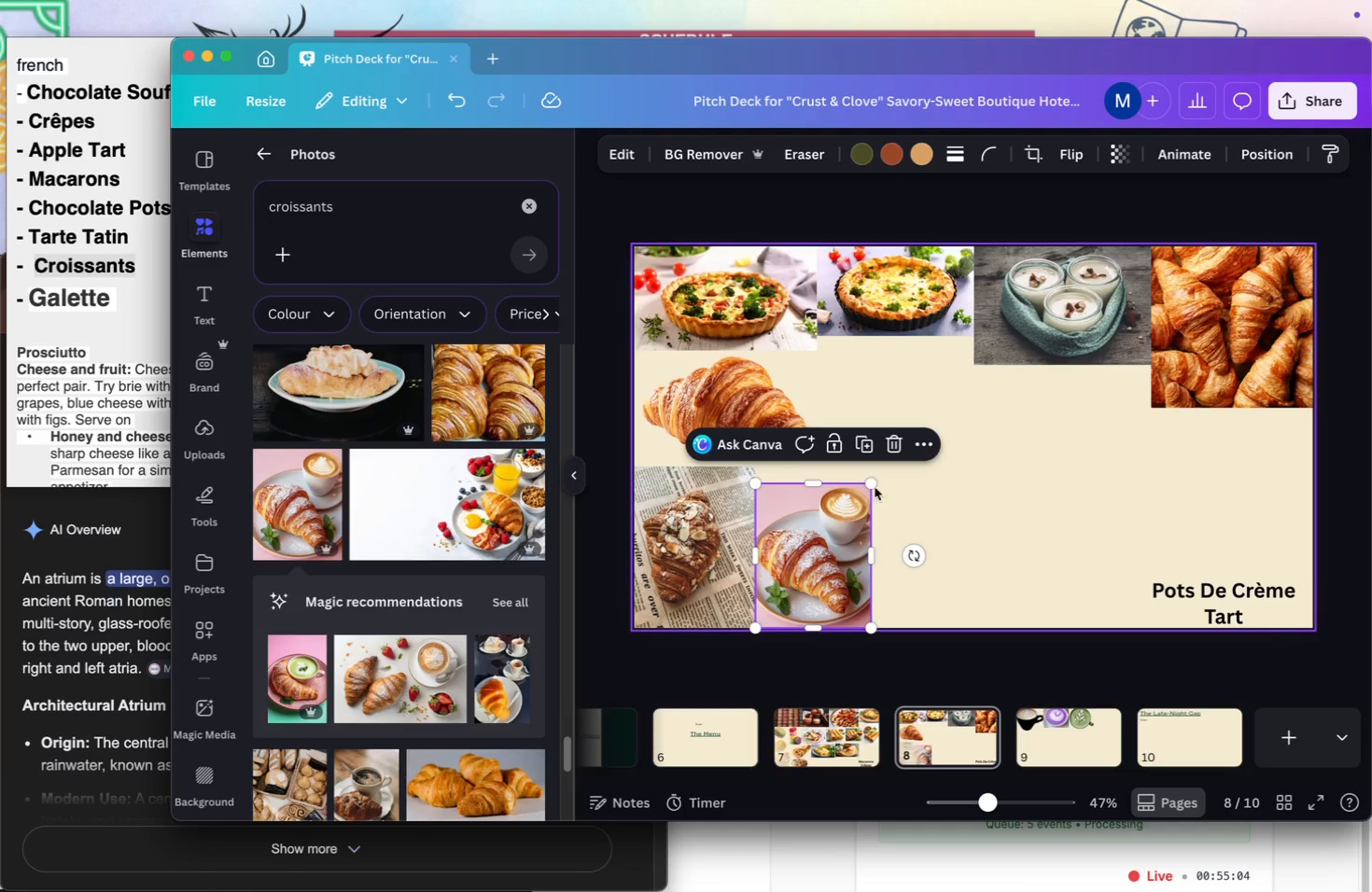 
left_click_drag(start_coordinate=[869, 487], to_coordinate=[889, 471])
 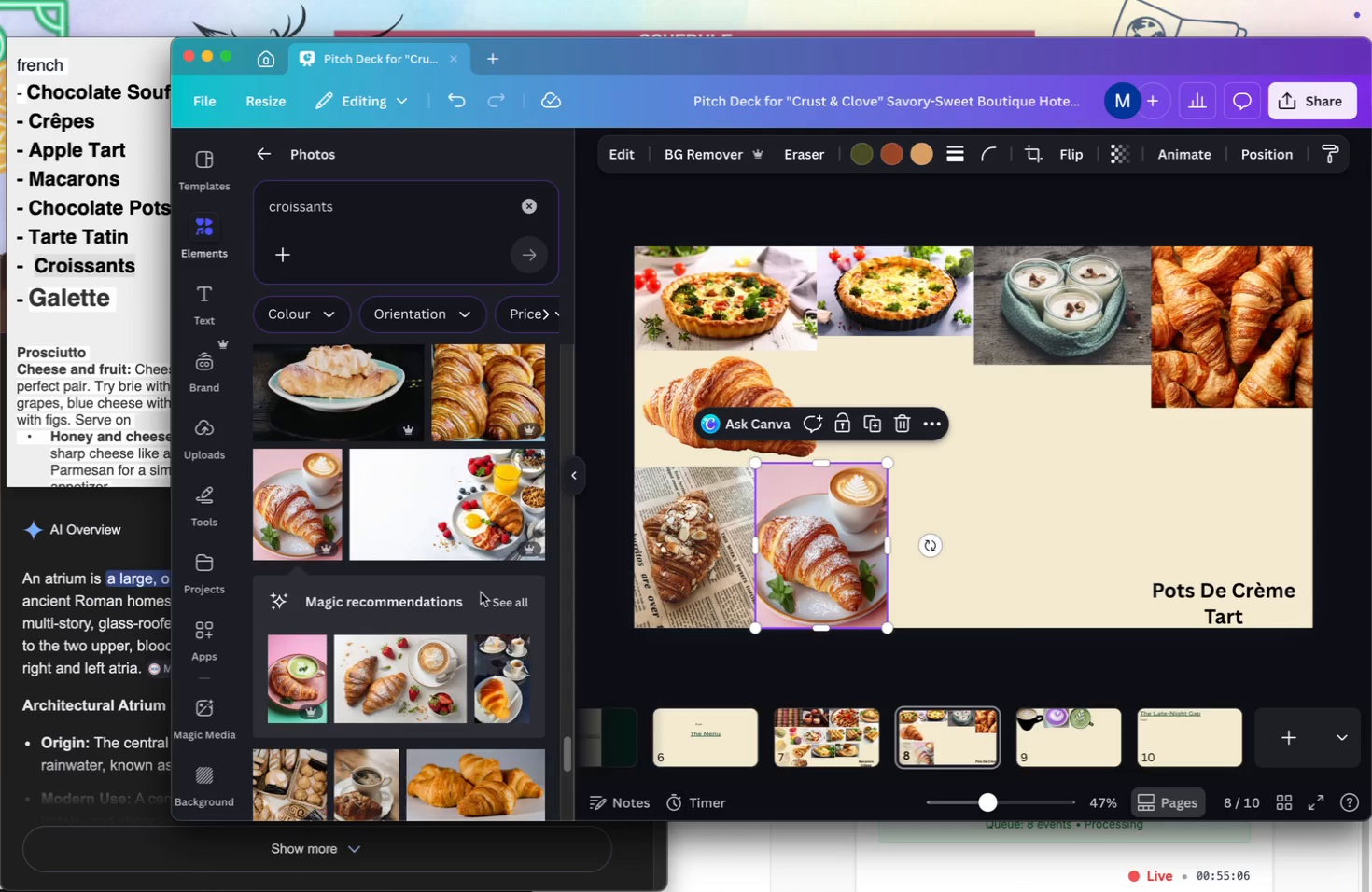 
scroll: coordinate [473, 636], scroll_direction: down, amount: 1.0
 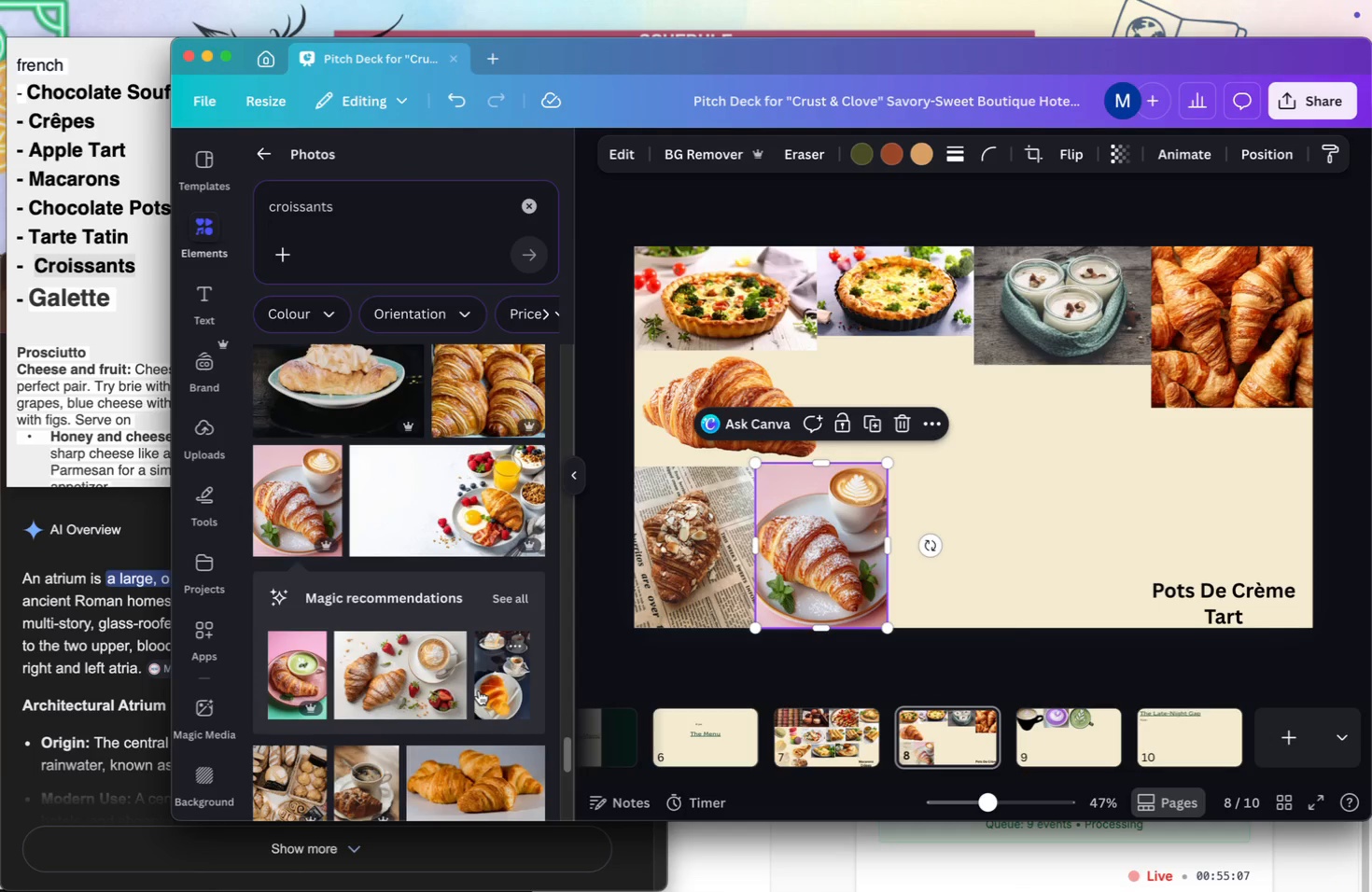 
left_click([486, 686])
 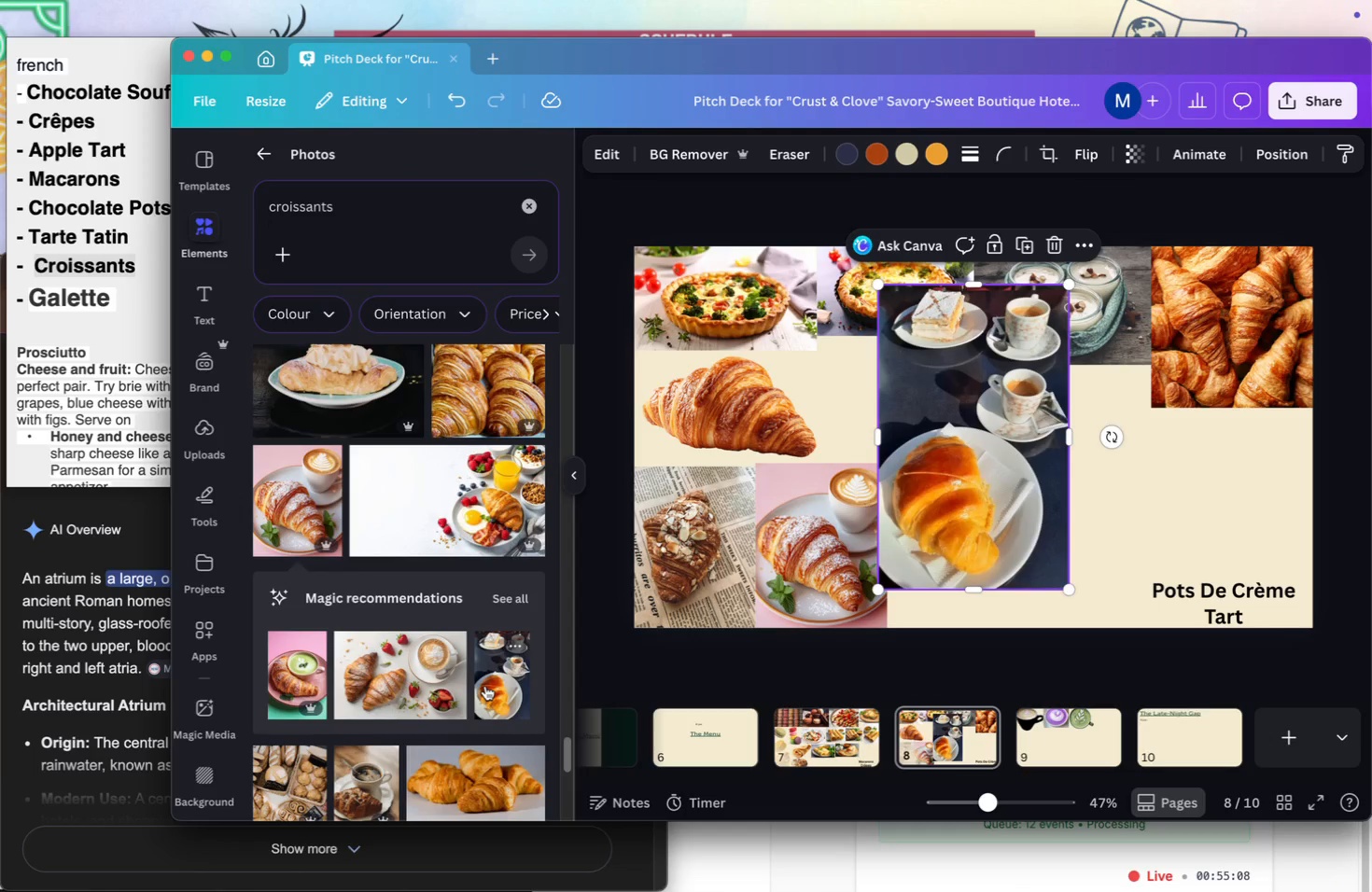 
key(Backspace)
 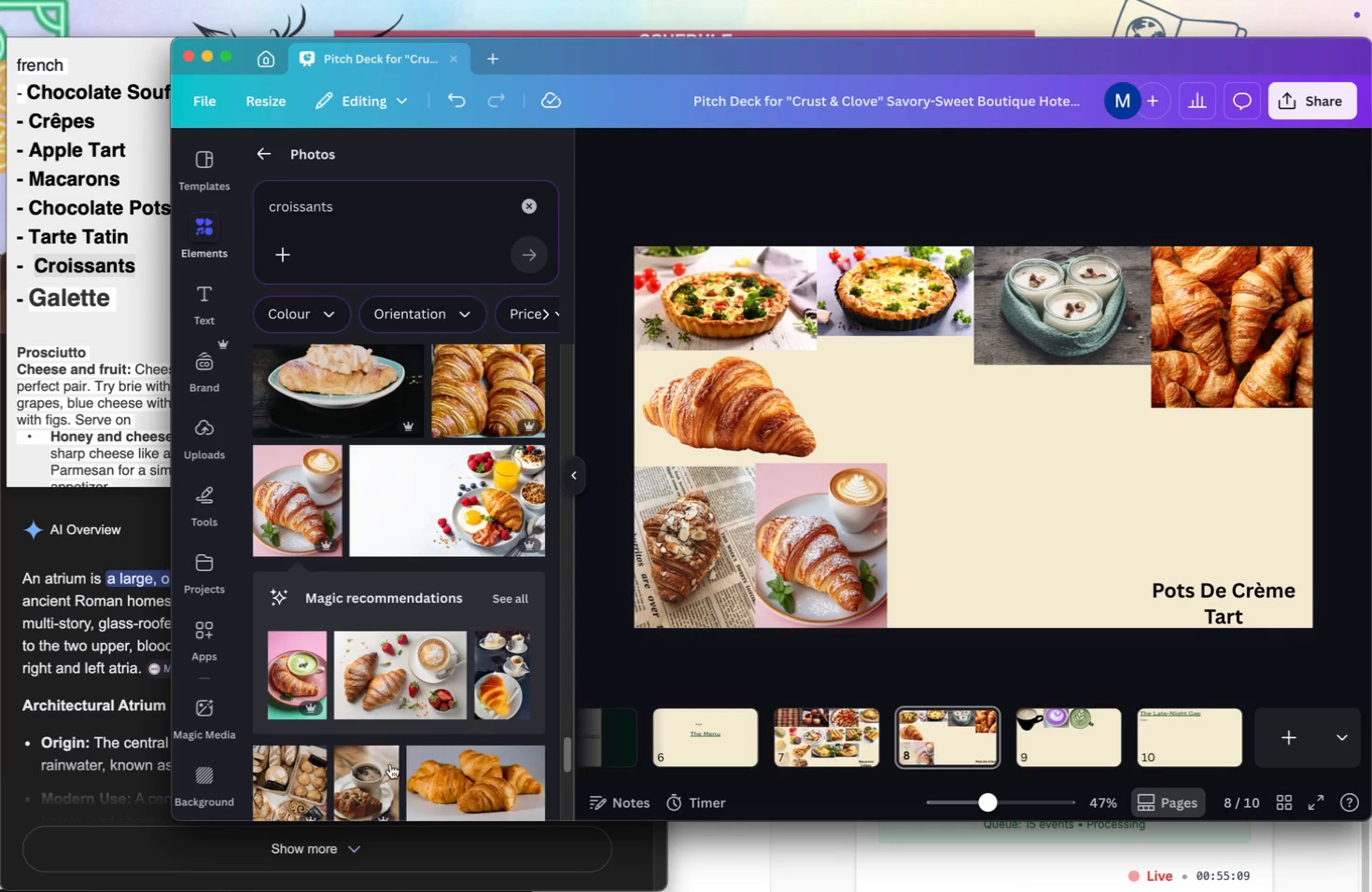 
scroll: coordinate [396, 592], scroll_direction: down, amount: 68.0
 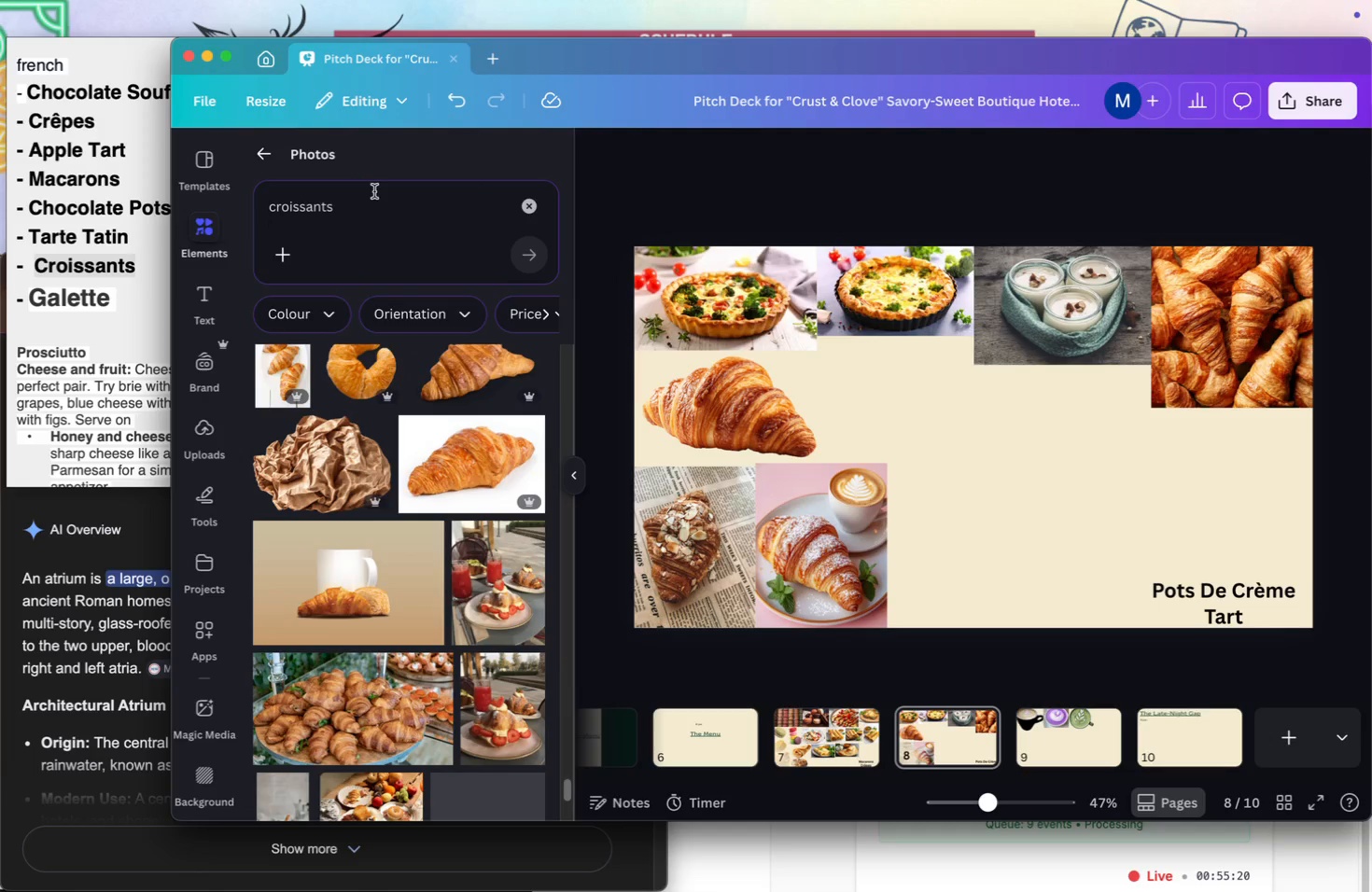 
left_click([374, 206])
 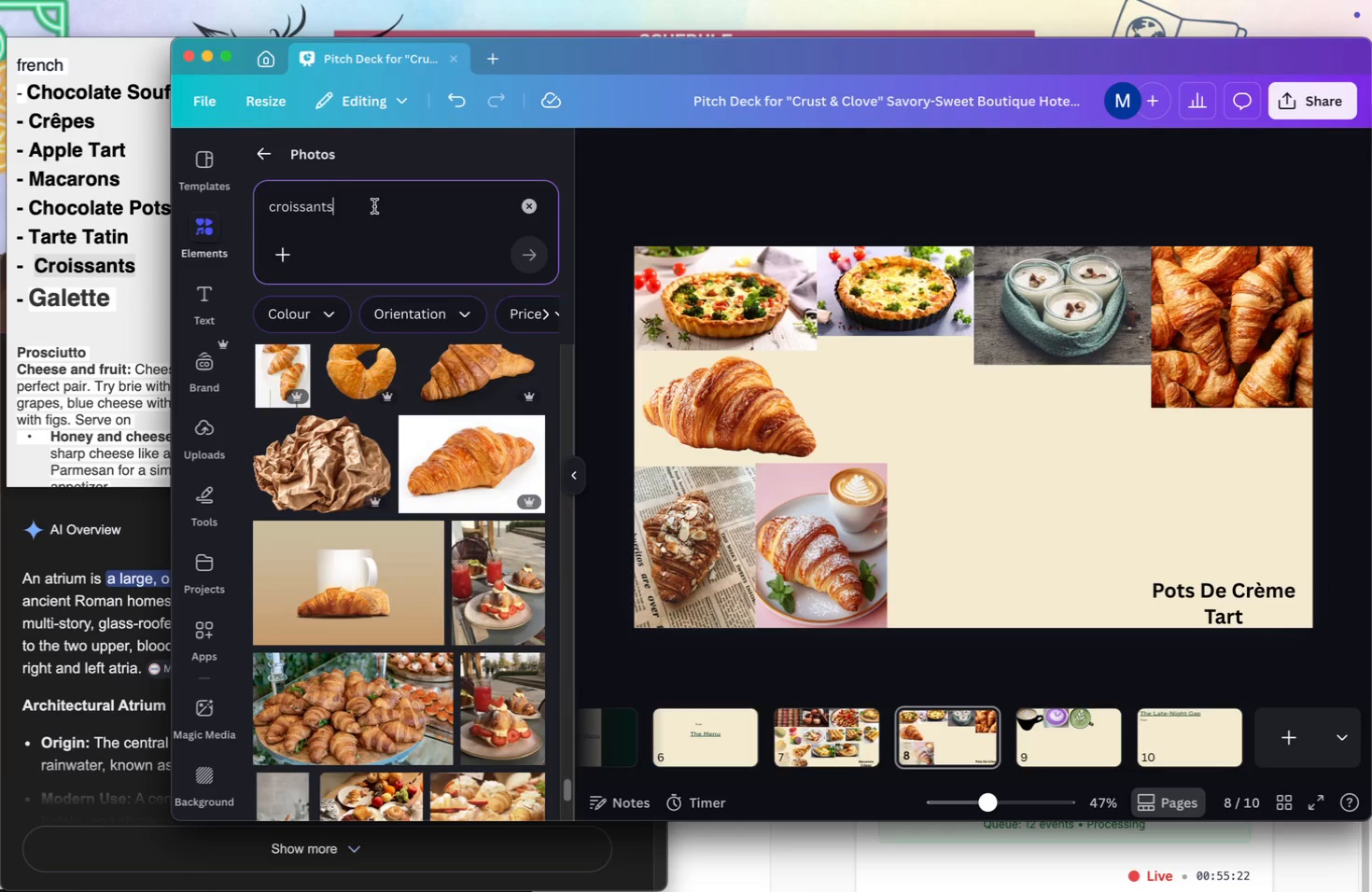 
type( savory)
 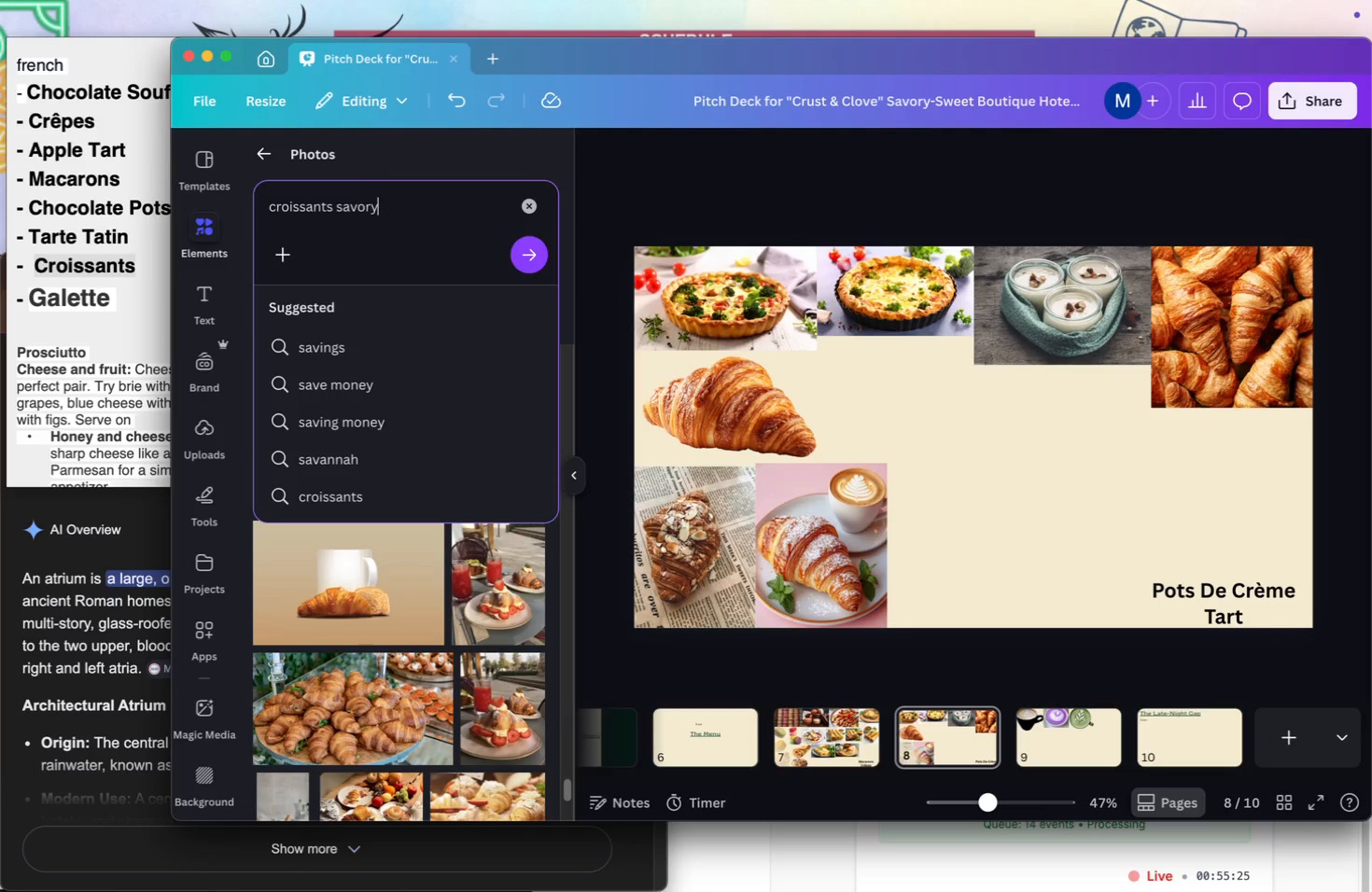 
key(Enter)
 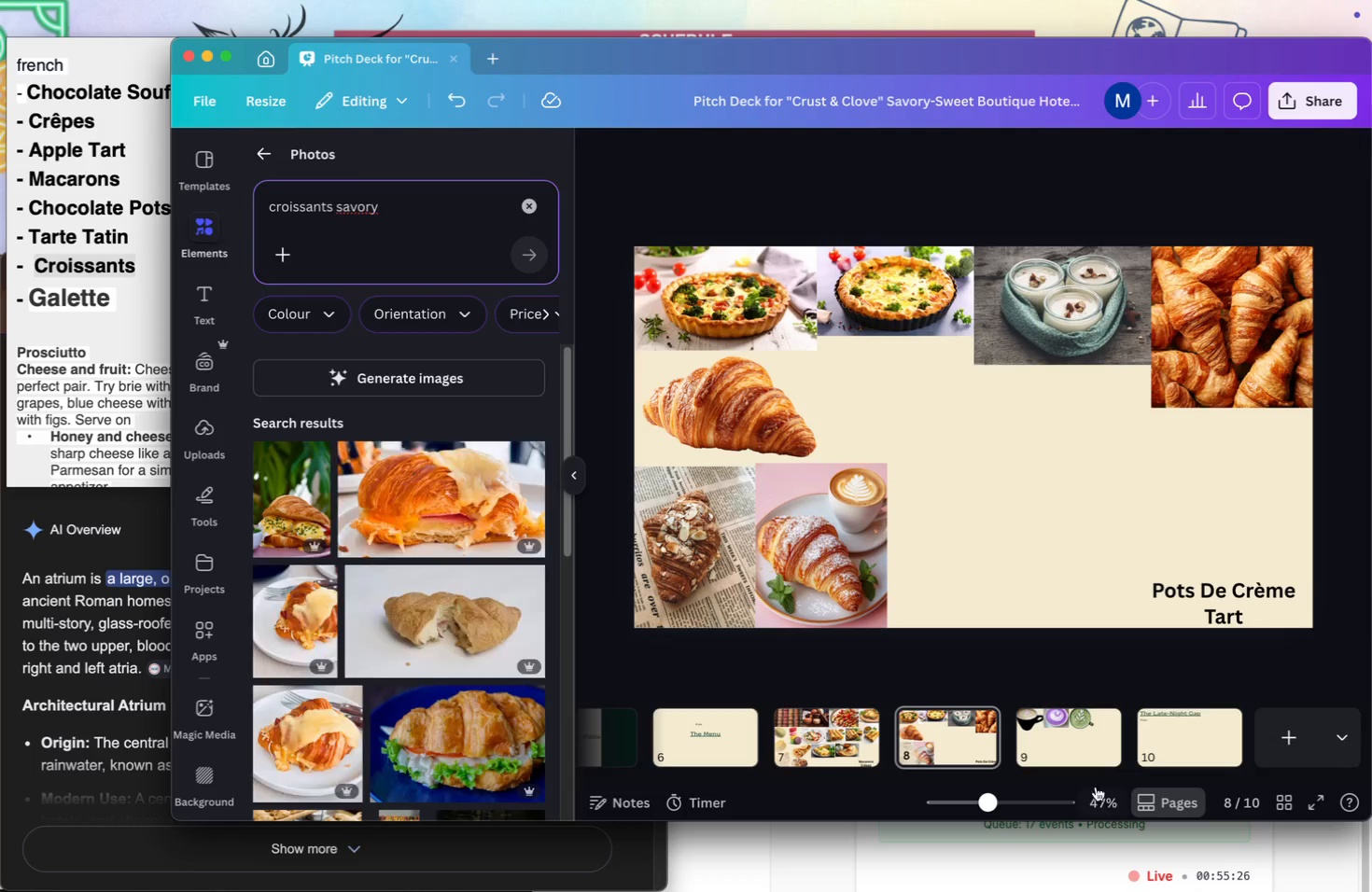 
left_click([1068, 741])
 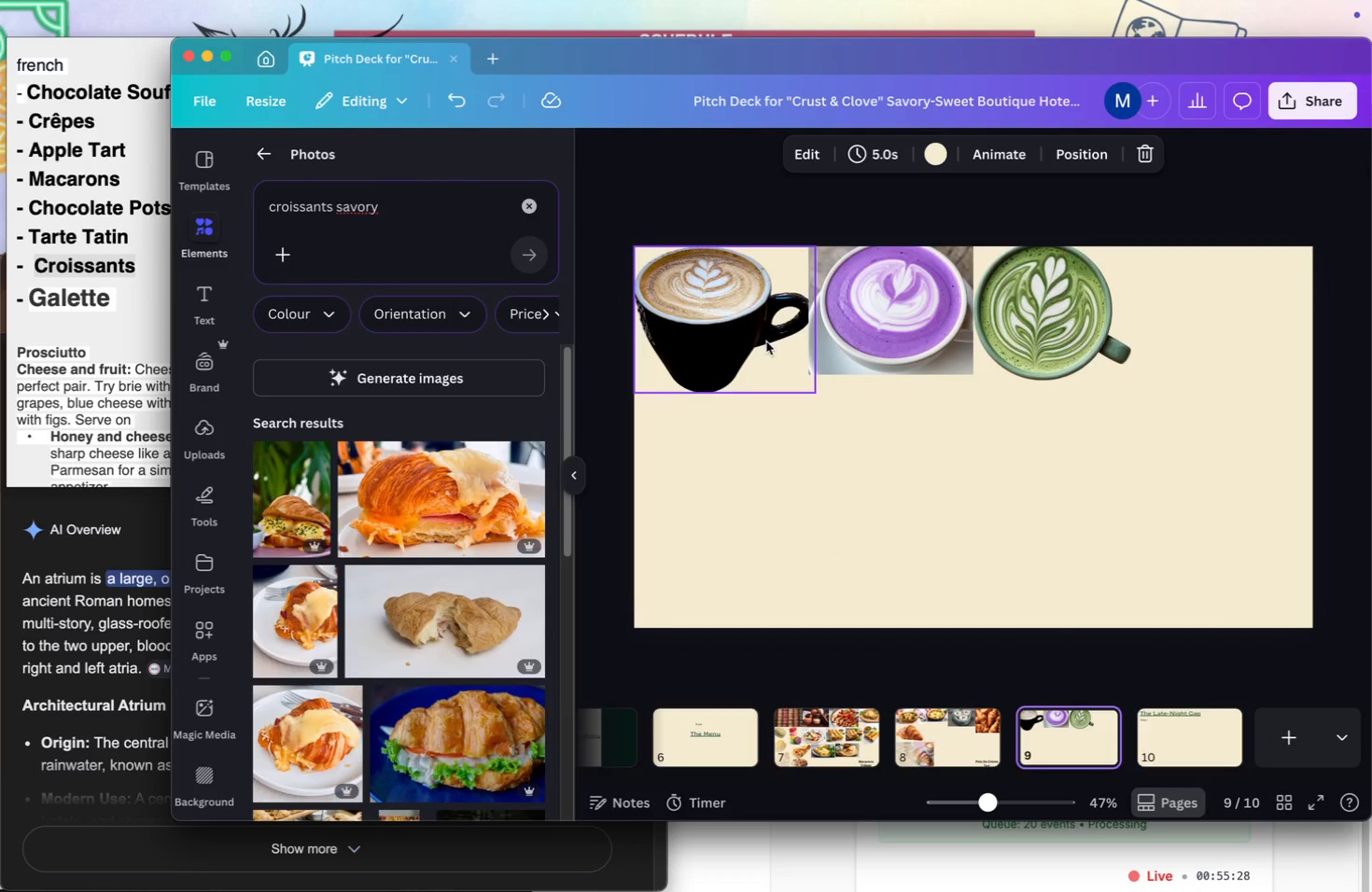 
left_click_drag(start_coordinate=[777, 301], to_coordinate=[777, 534])
 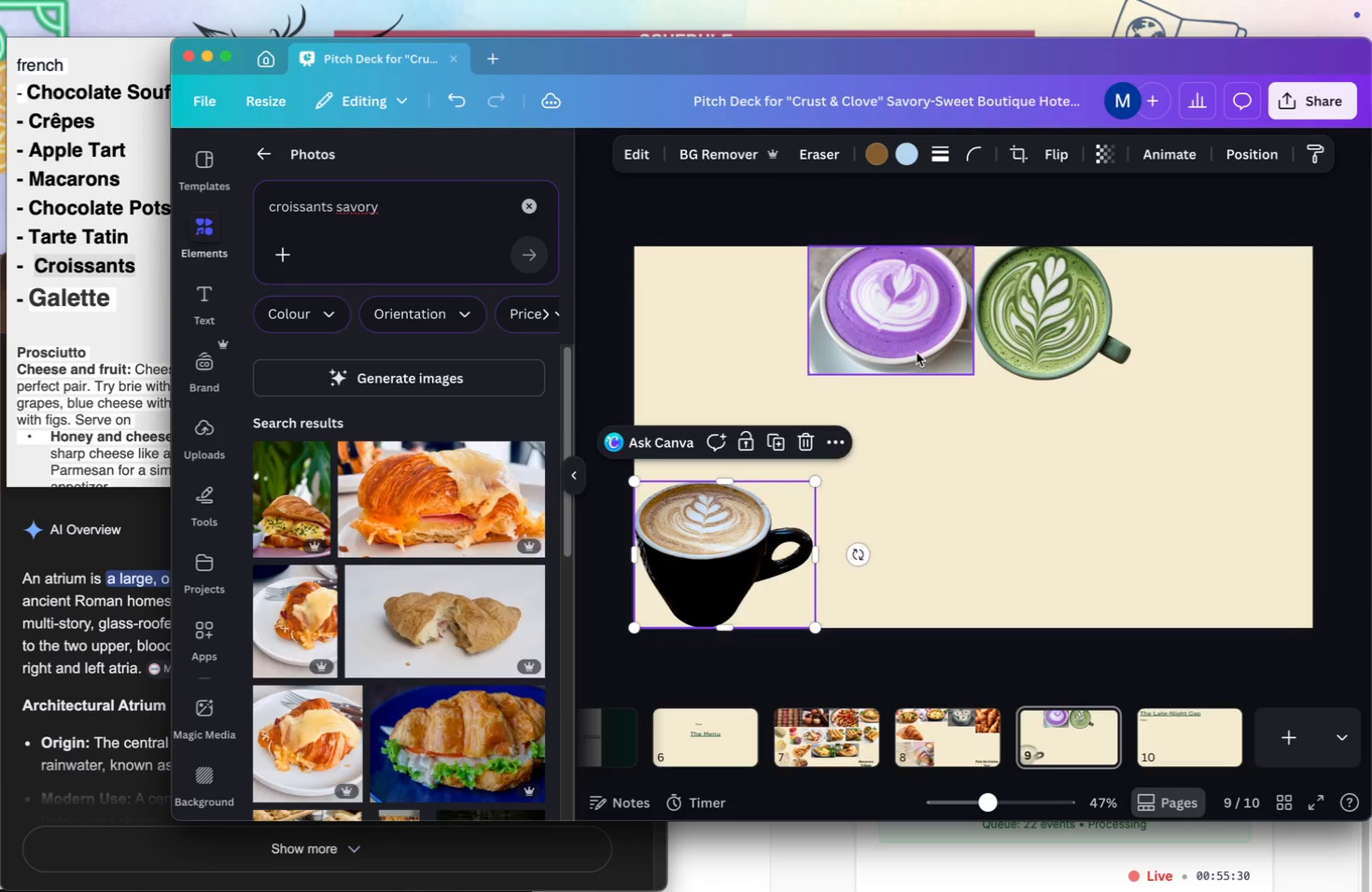 
left_click_drag(start_coordinate=[920, 346], to_coordinate=[916, 598])
 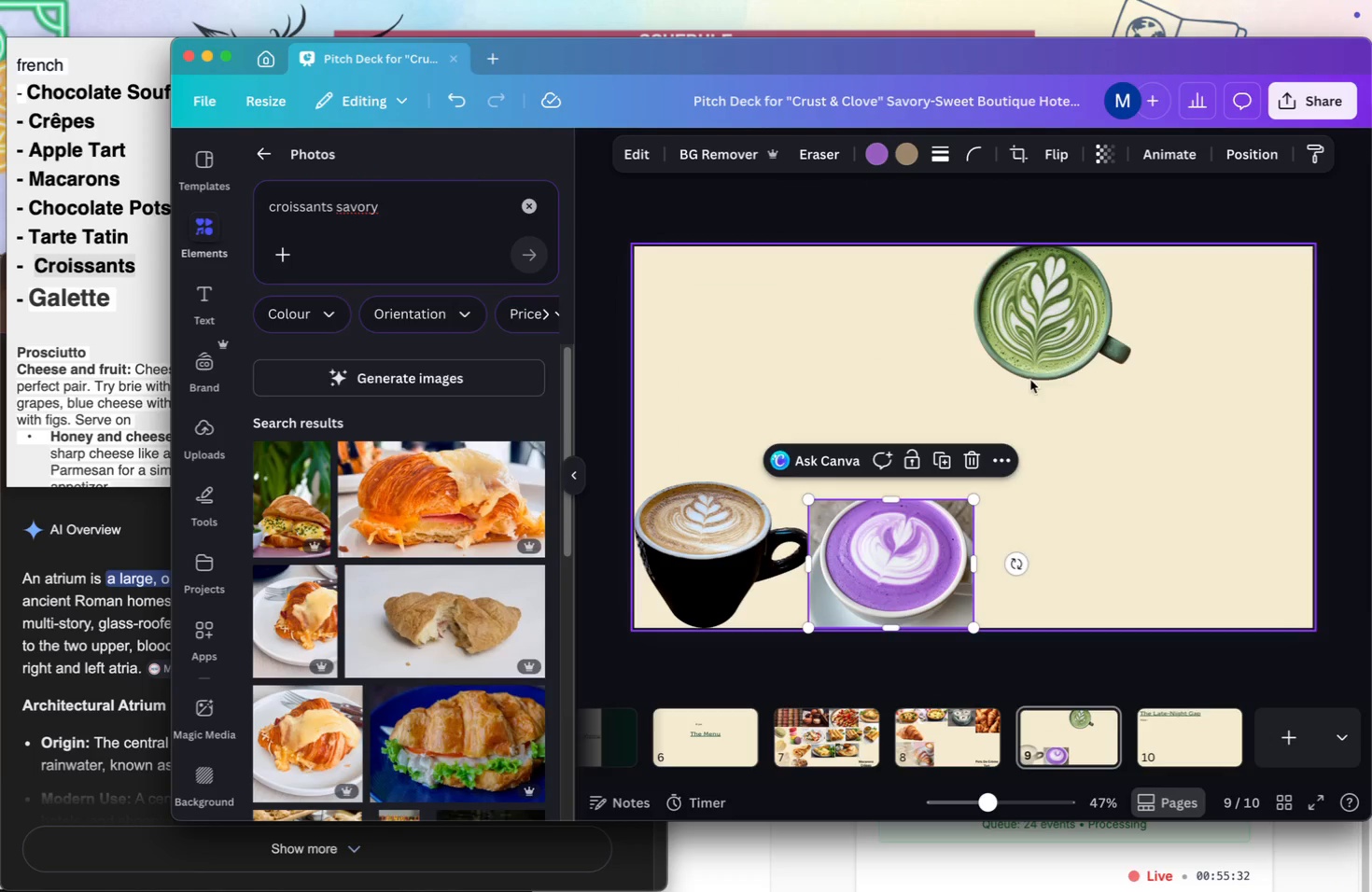 
left_click_drag(start_coordinate=[1046, 350], to_coordinate=[1049, 599])
 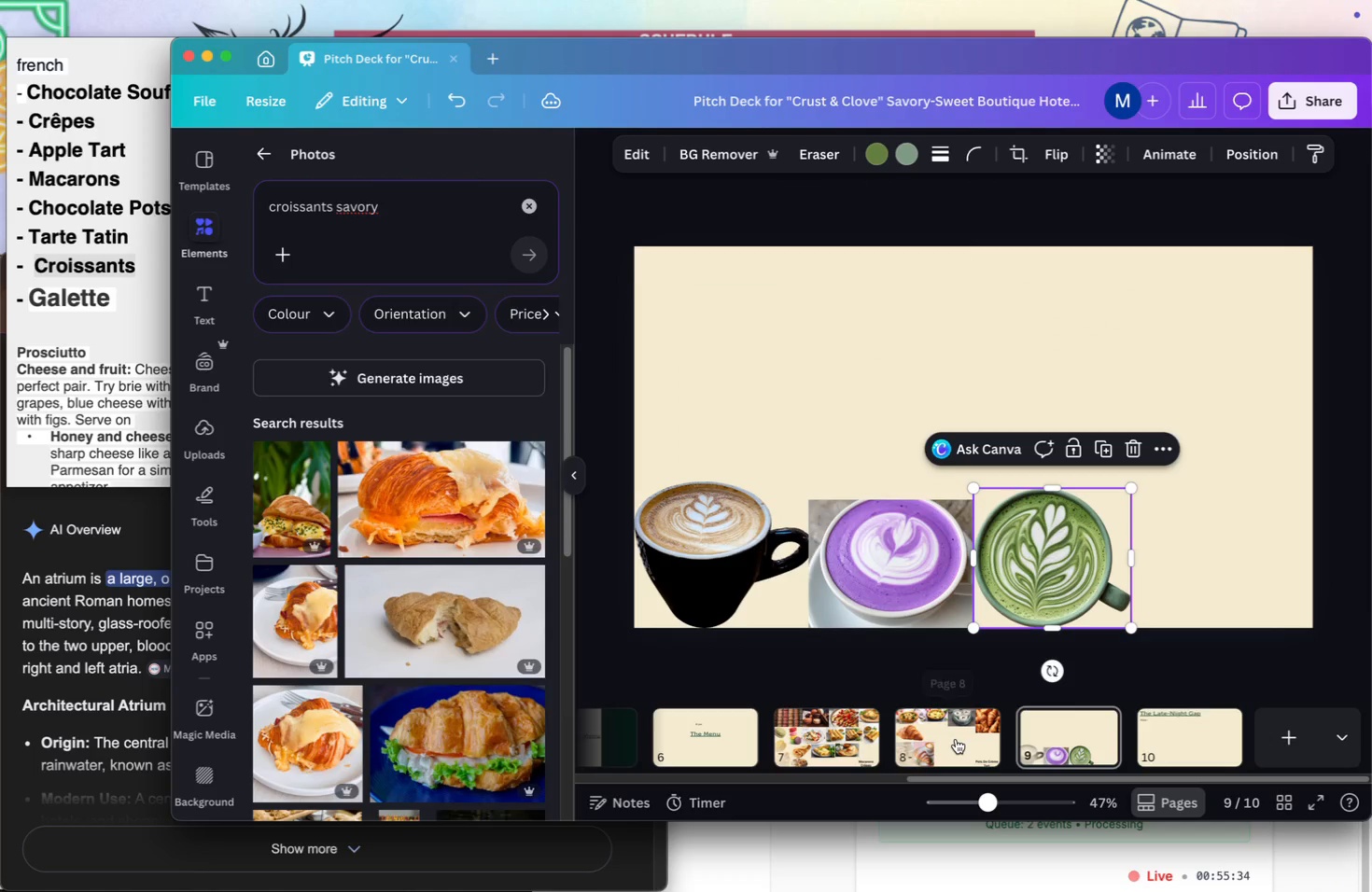 
left_click([956, 739])
 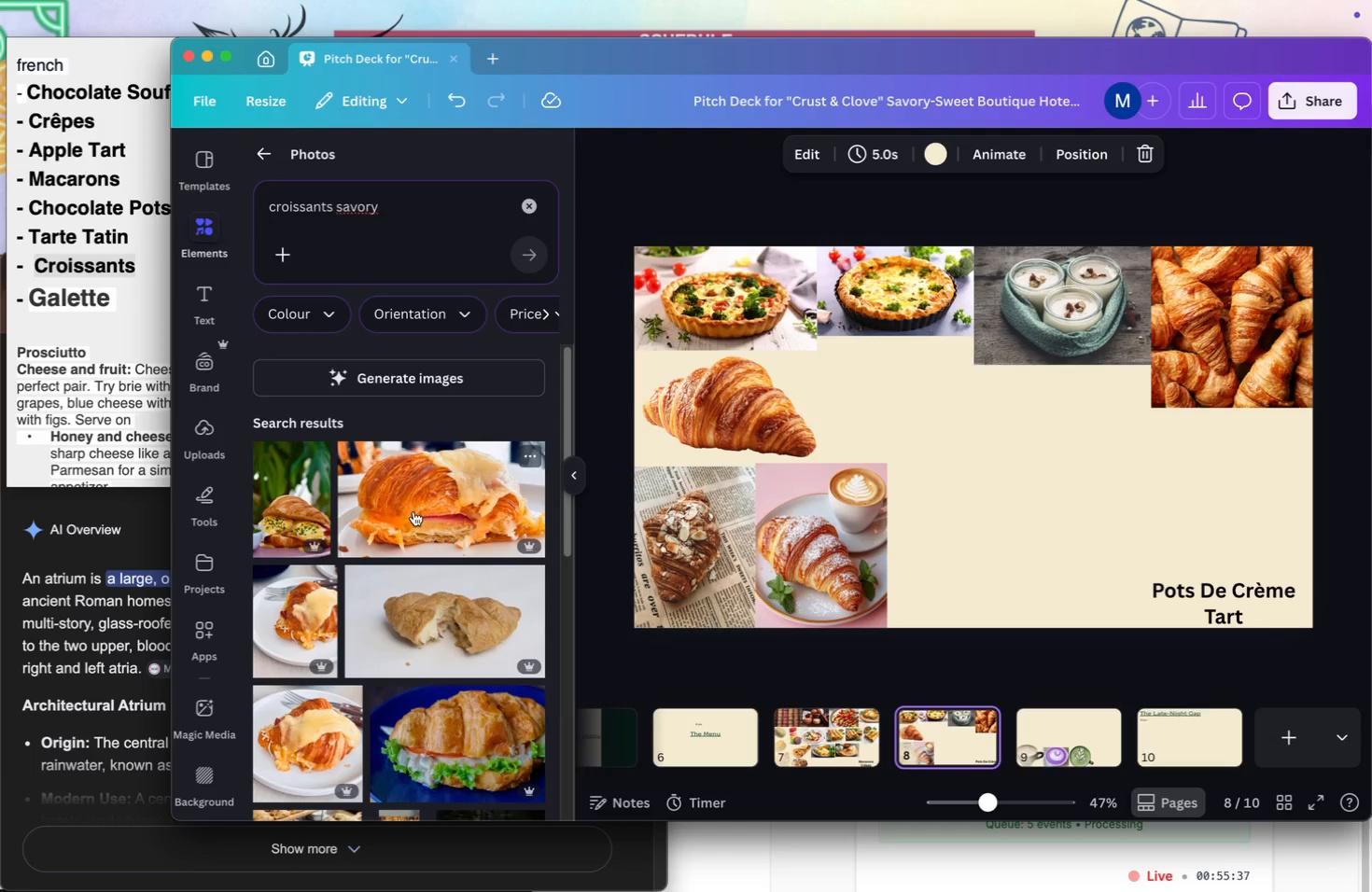 
scroll: coordinate [435, 614], scroll_direction: down, amount: 4.0
 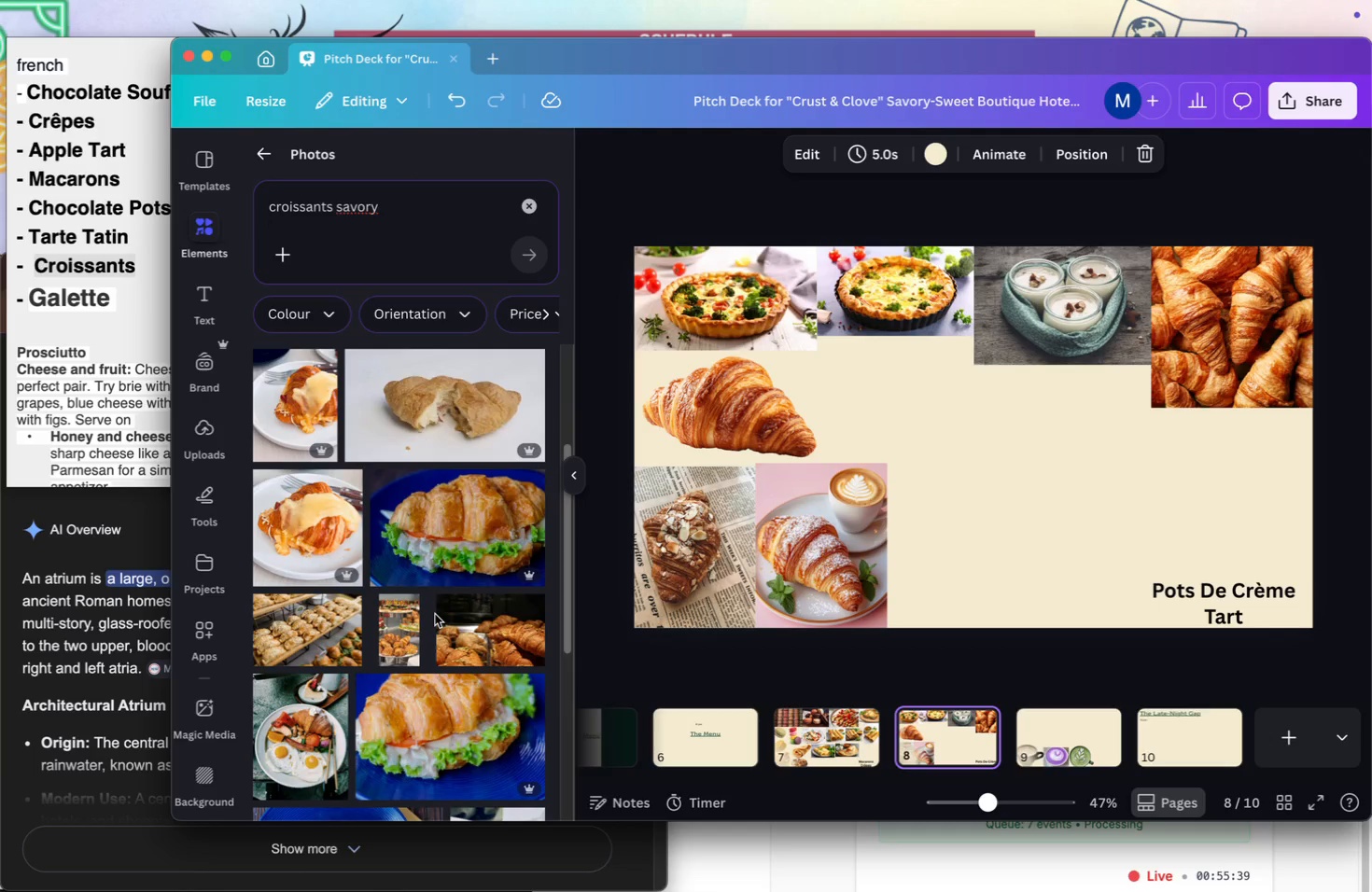 
left_click([436, 614])
 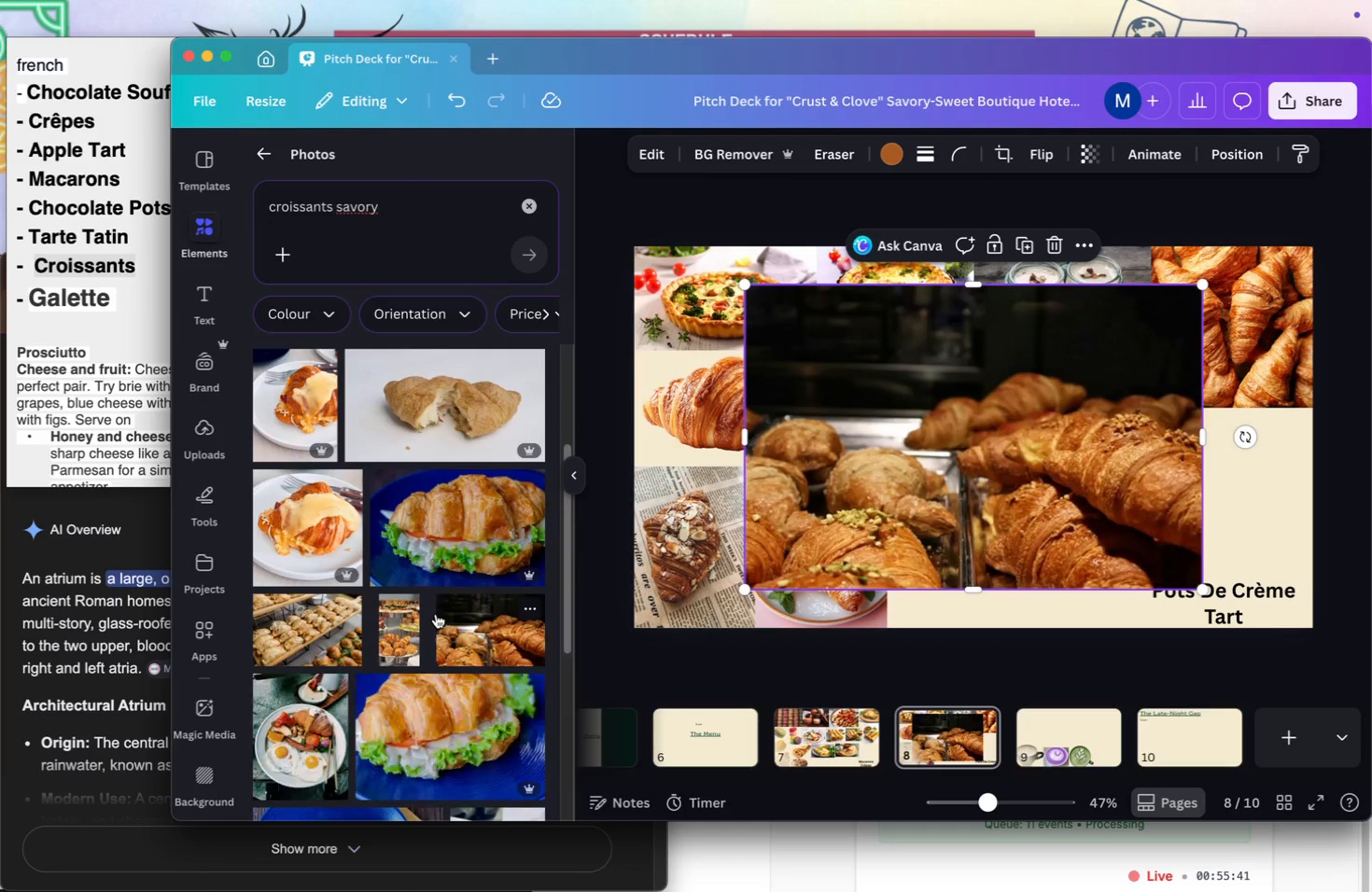 
key(Backspace)
 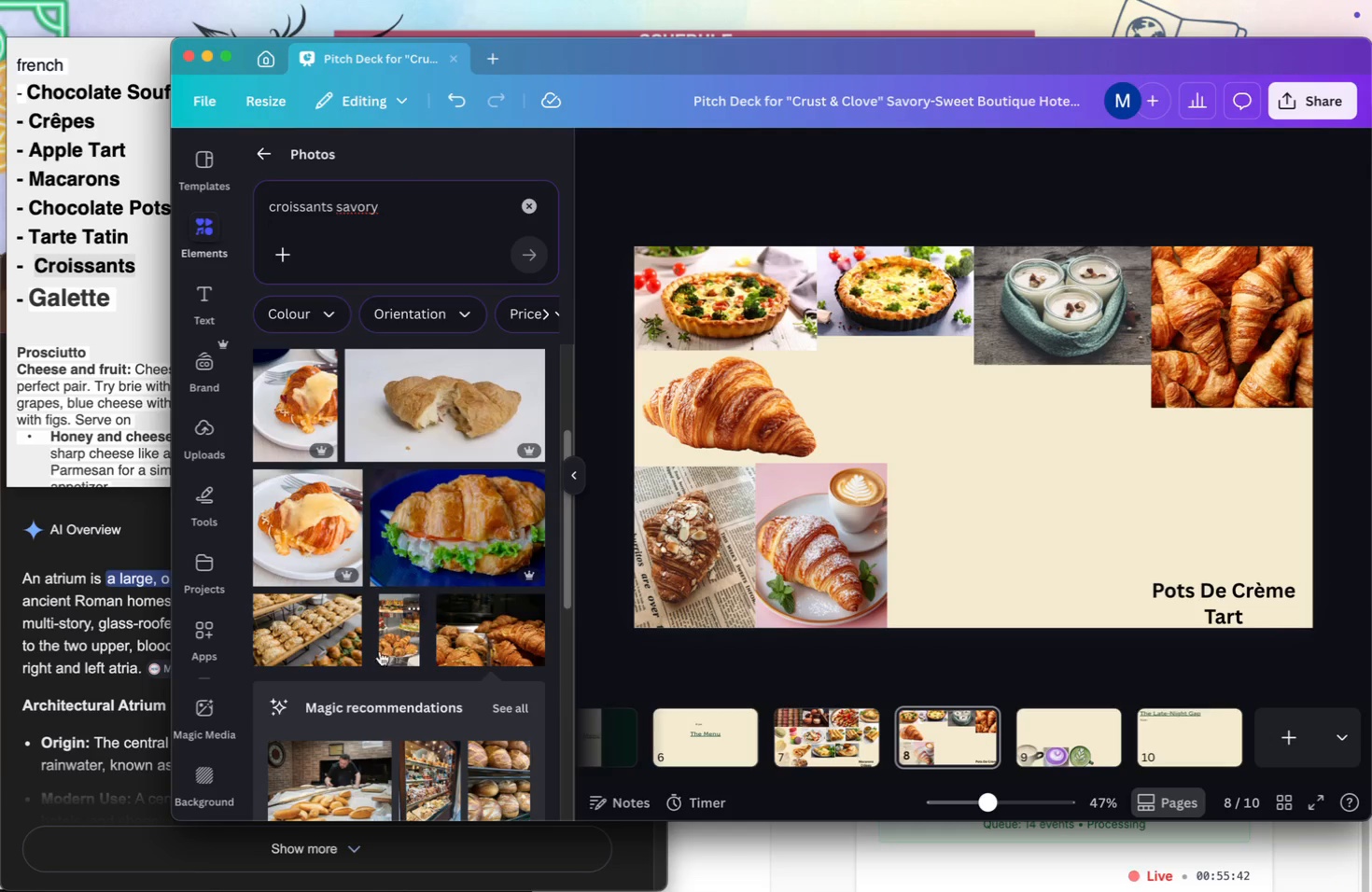 
left_click([314, 624])
 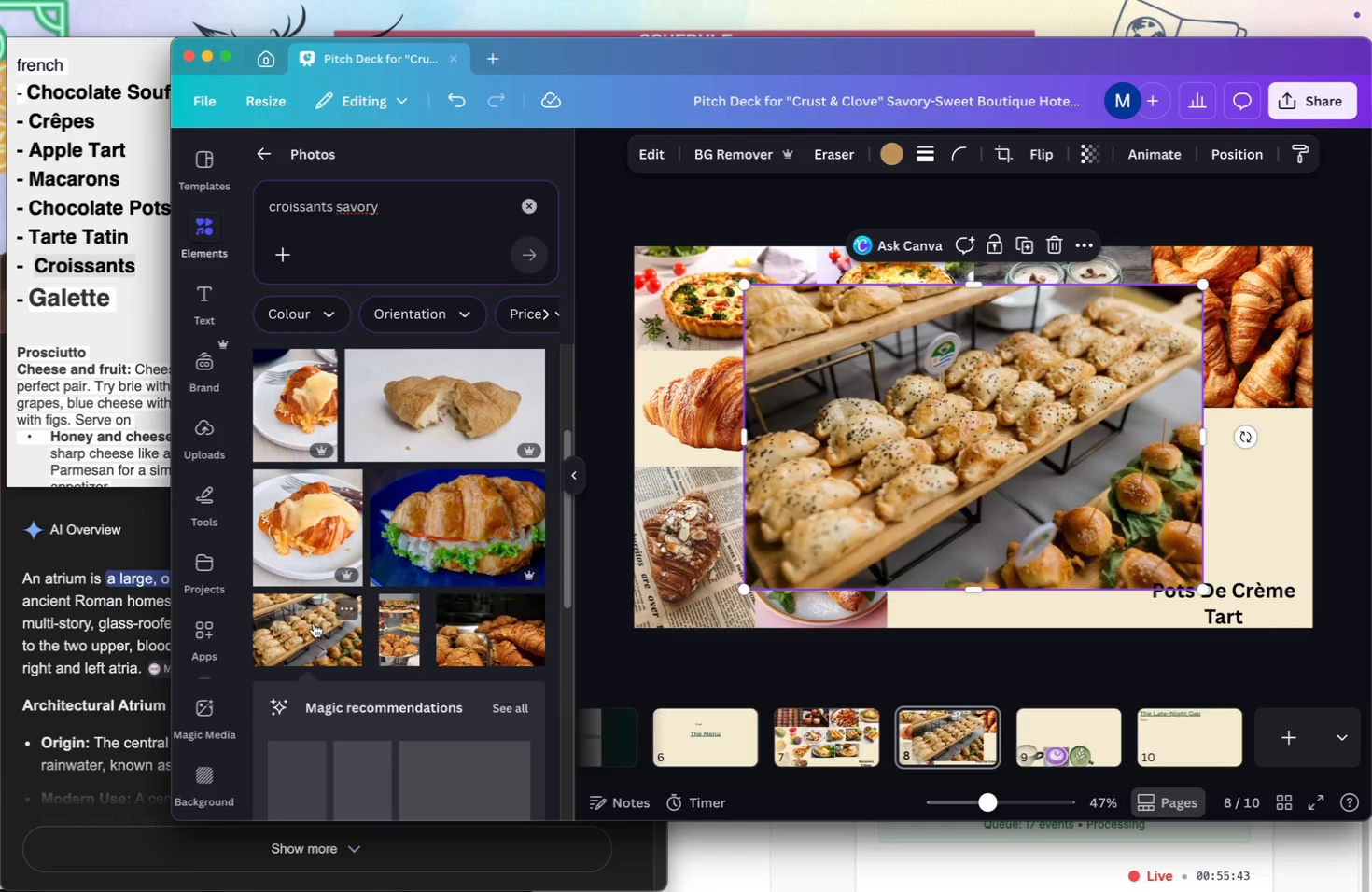 
key(Backspace)
 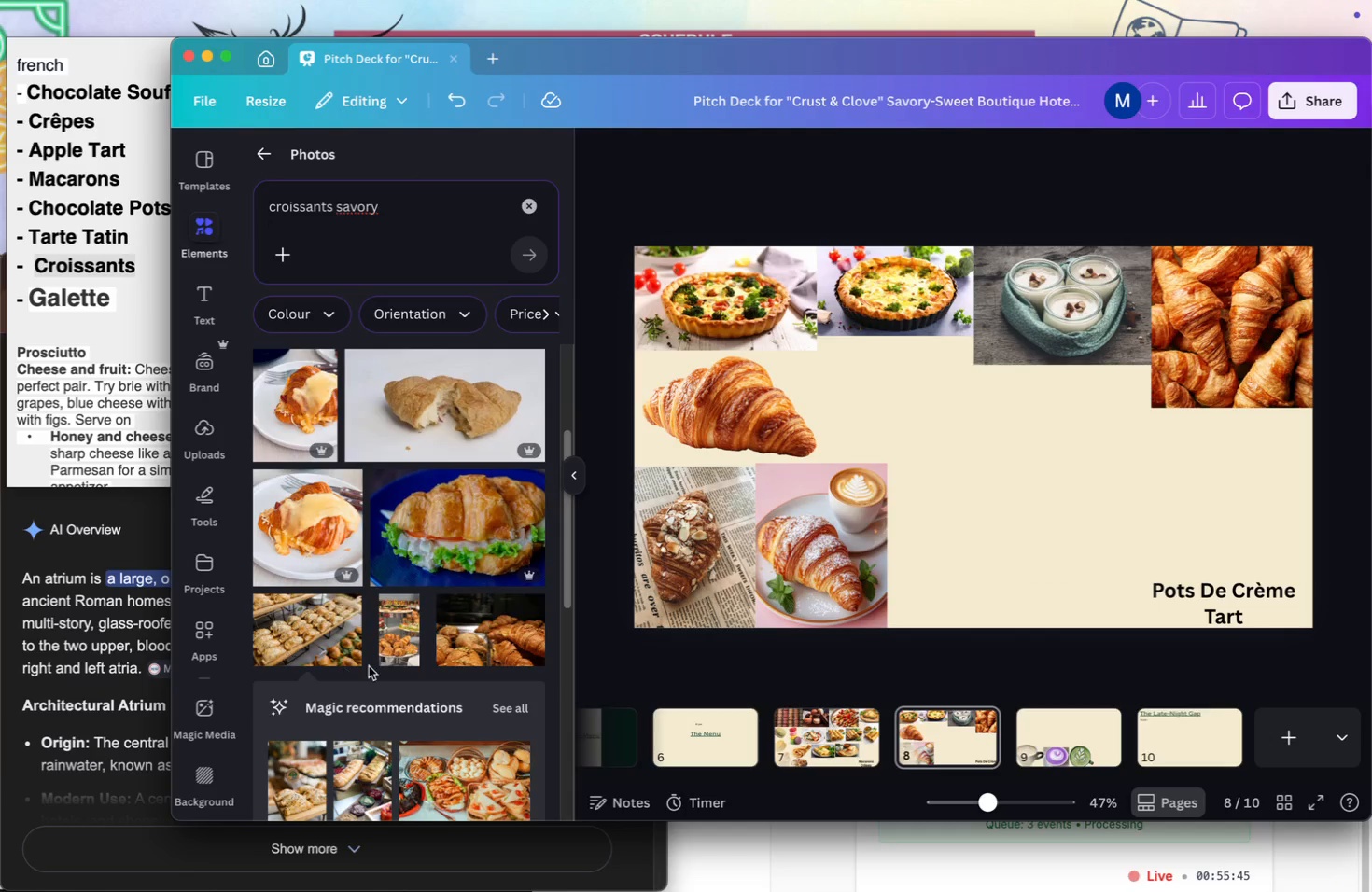 
scroll: coordinate [403, 649], scroll_direction: down, amount: 22.0
 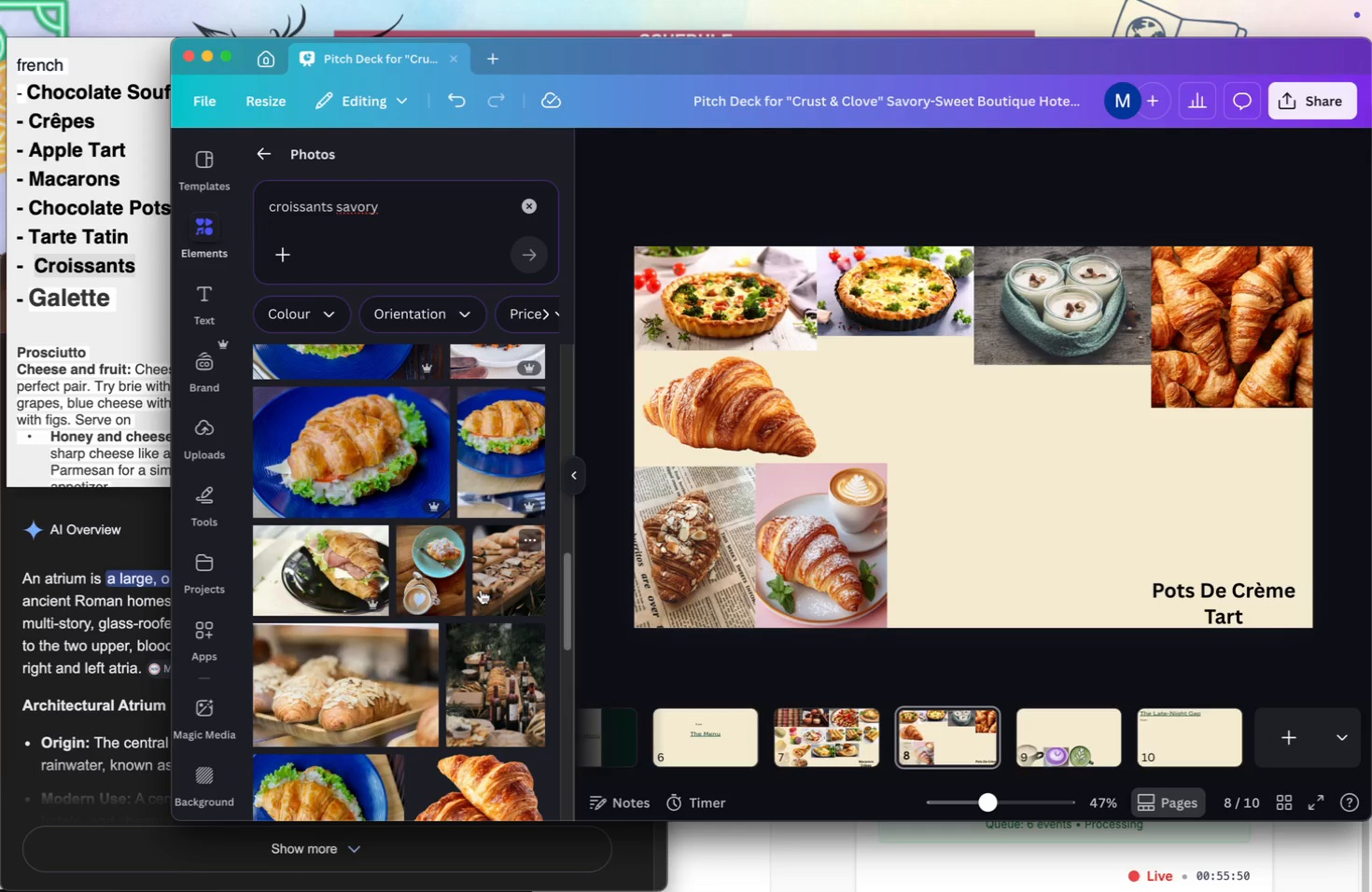 
left_click([481, 590])
 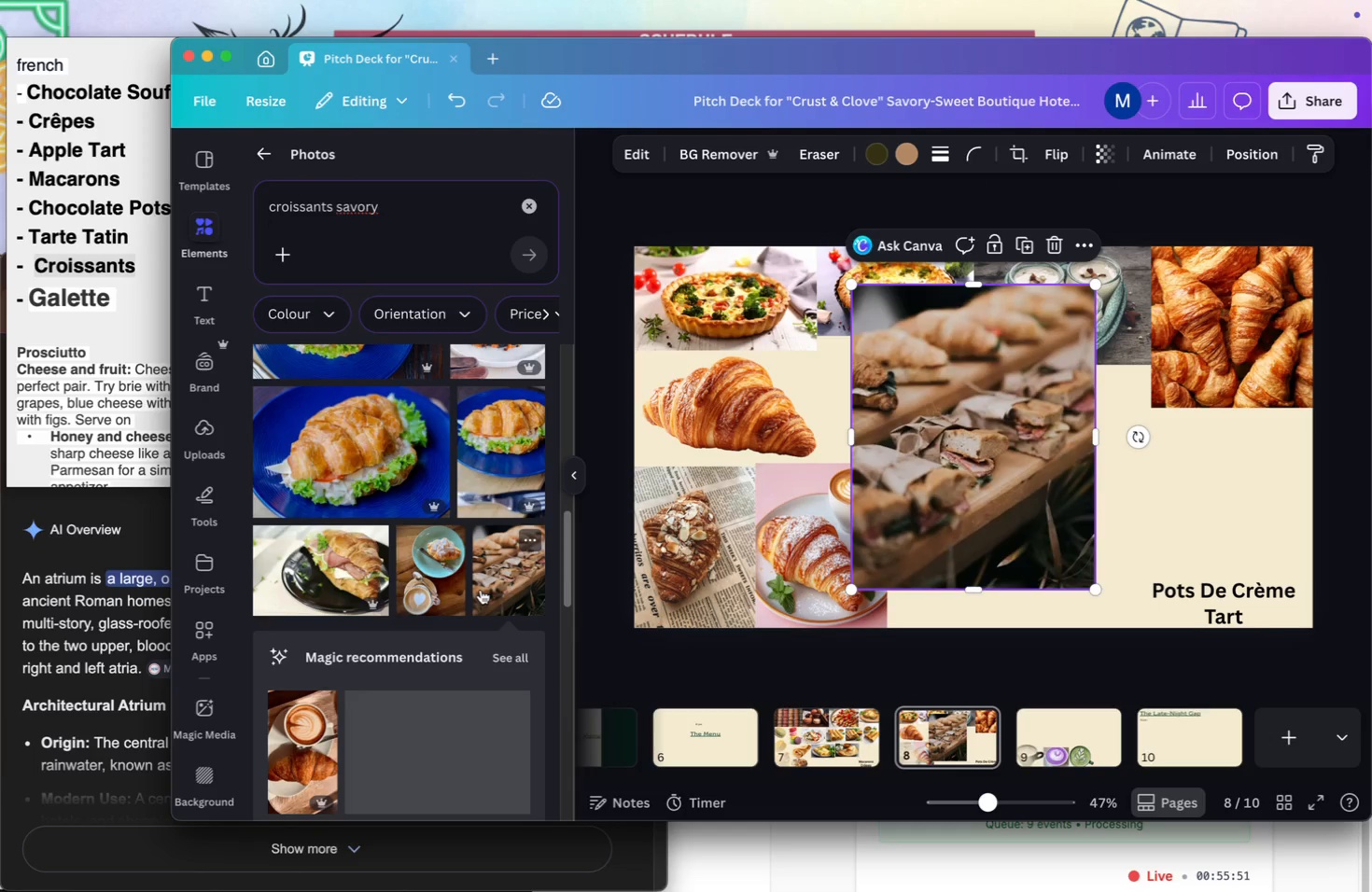 
key(Backspace)
 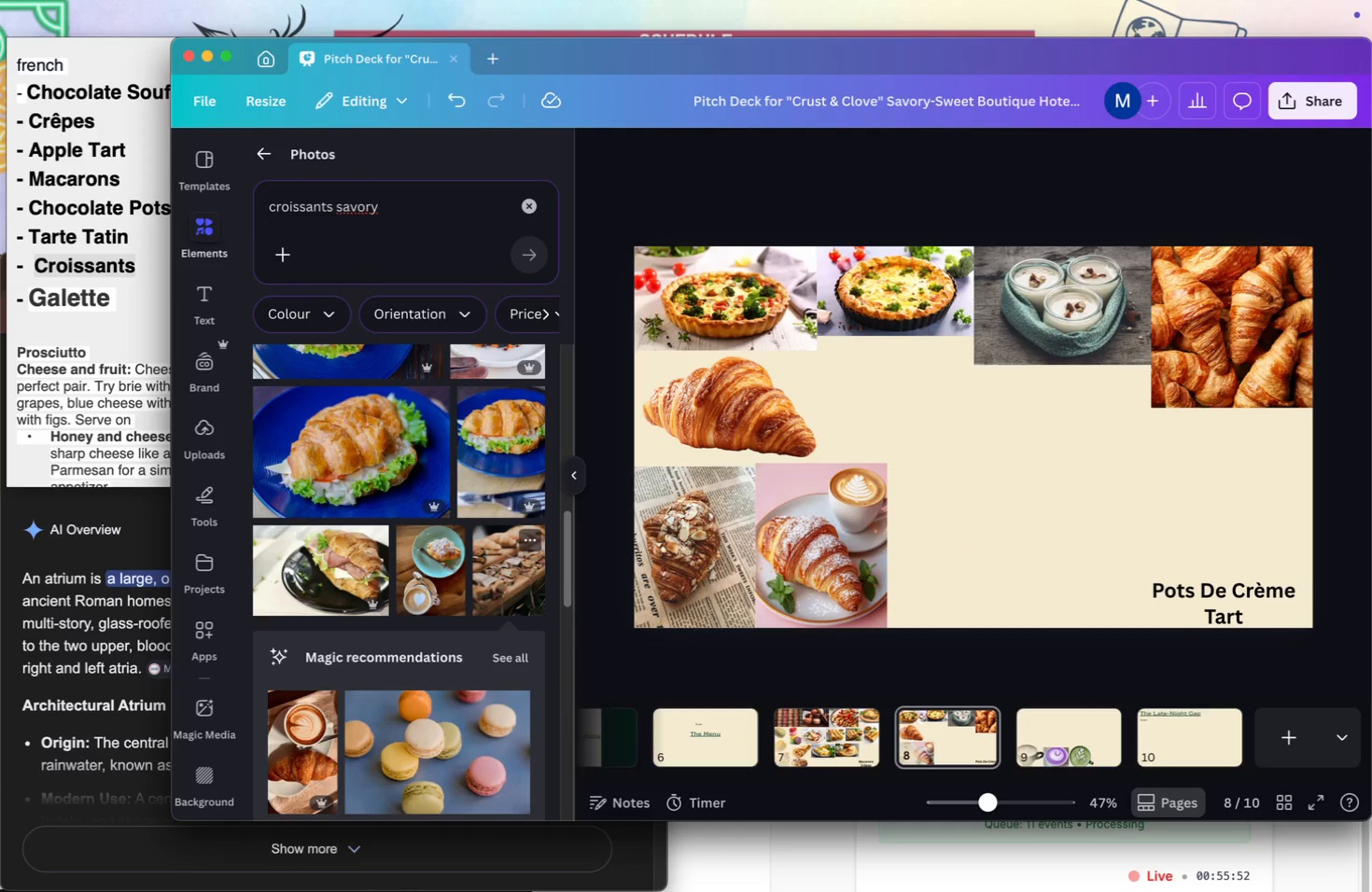 
scroll: coordinate [371, 656], scroll_direction: down, amount: 42.0
 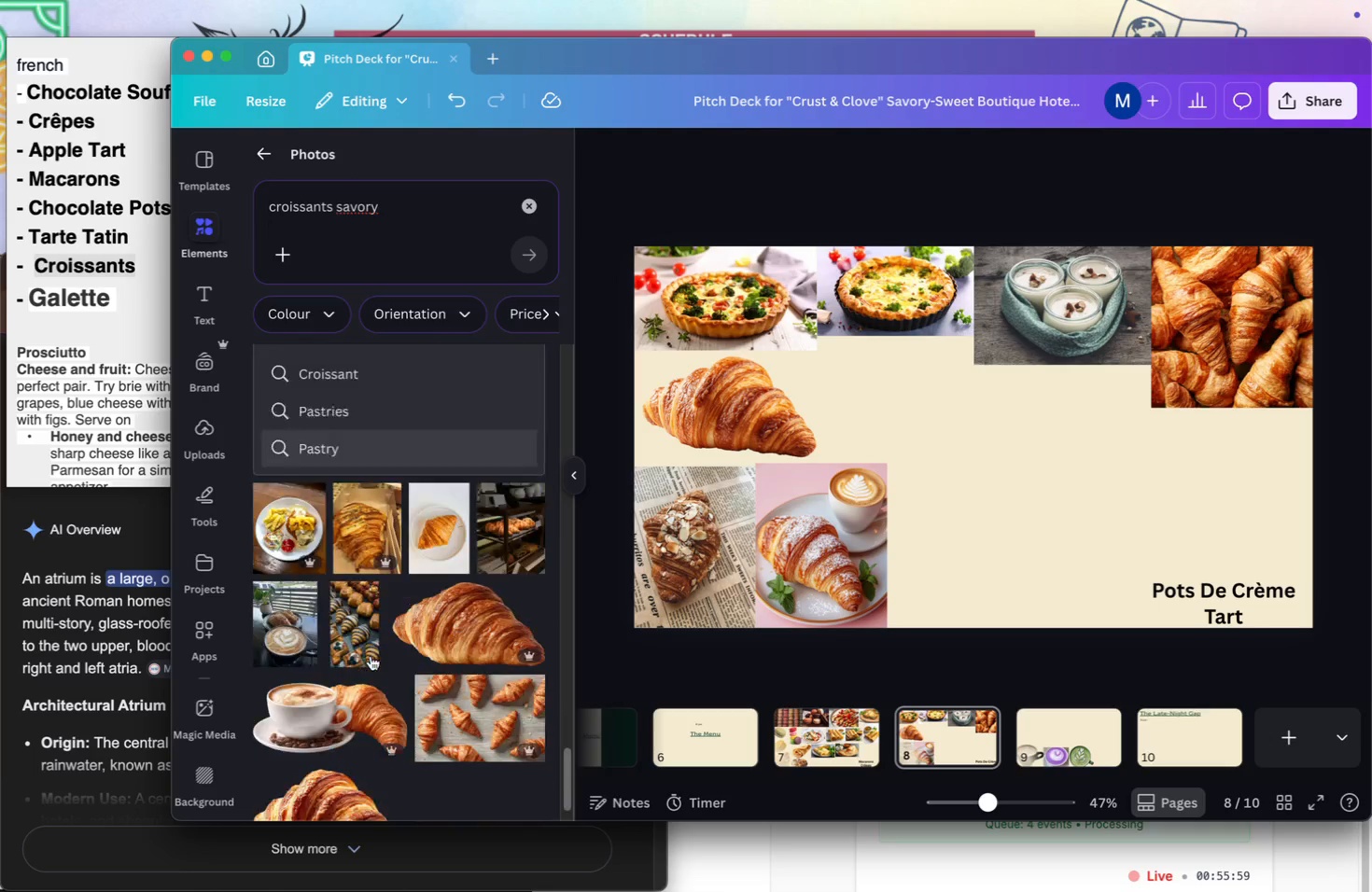 
left_click([393, 436])
 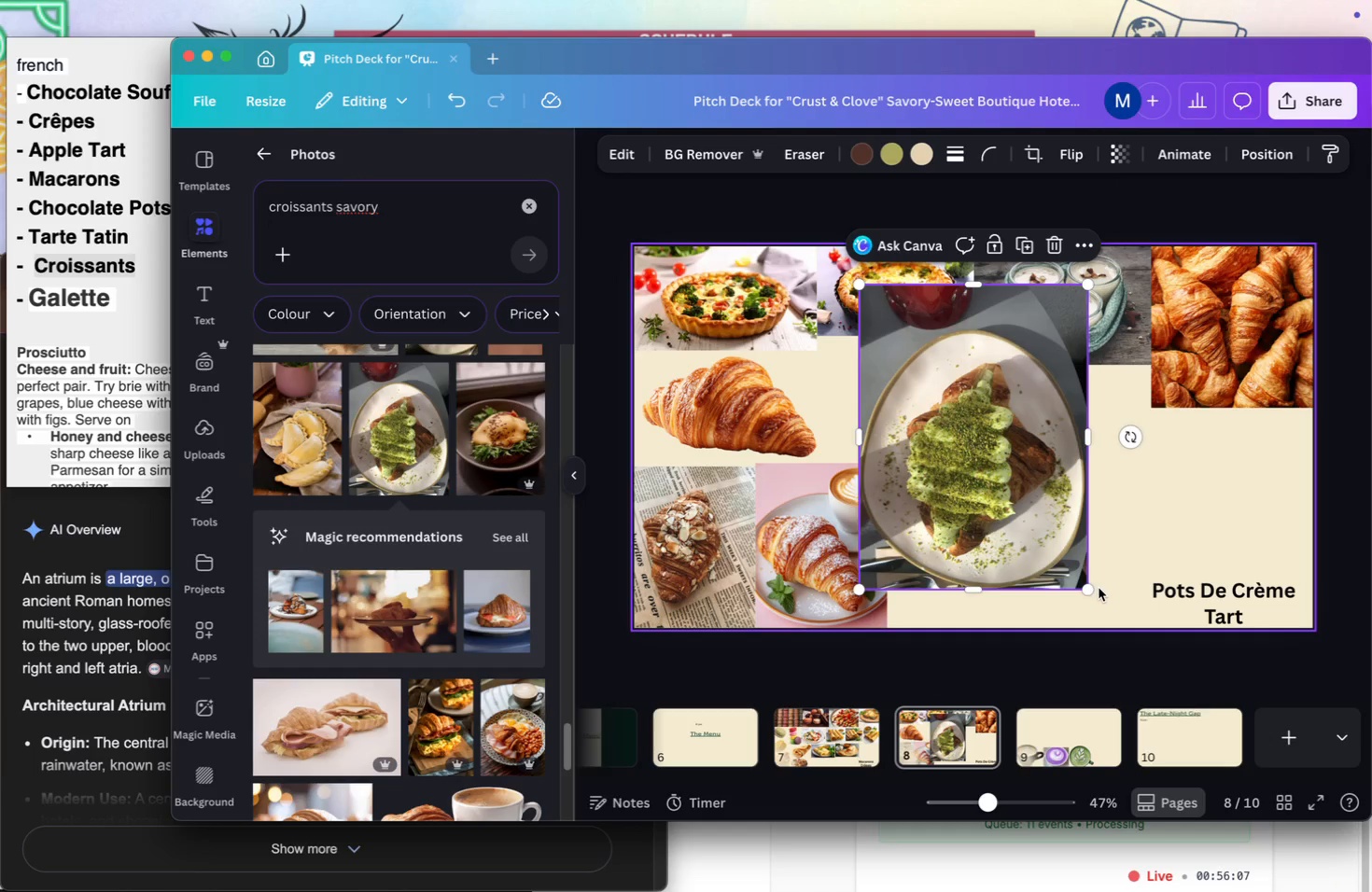 
left_click_drag(start_coordinate=[1083, 587], to_coordinate=[939, 441])
 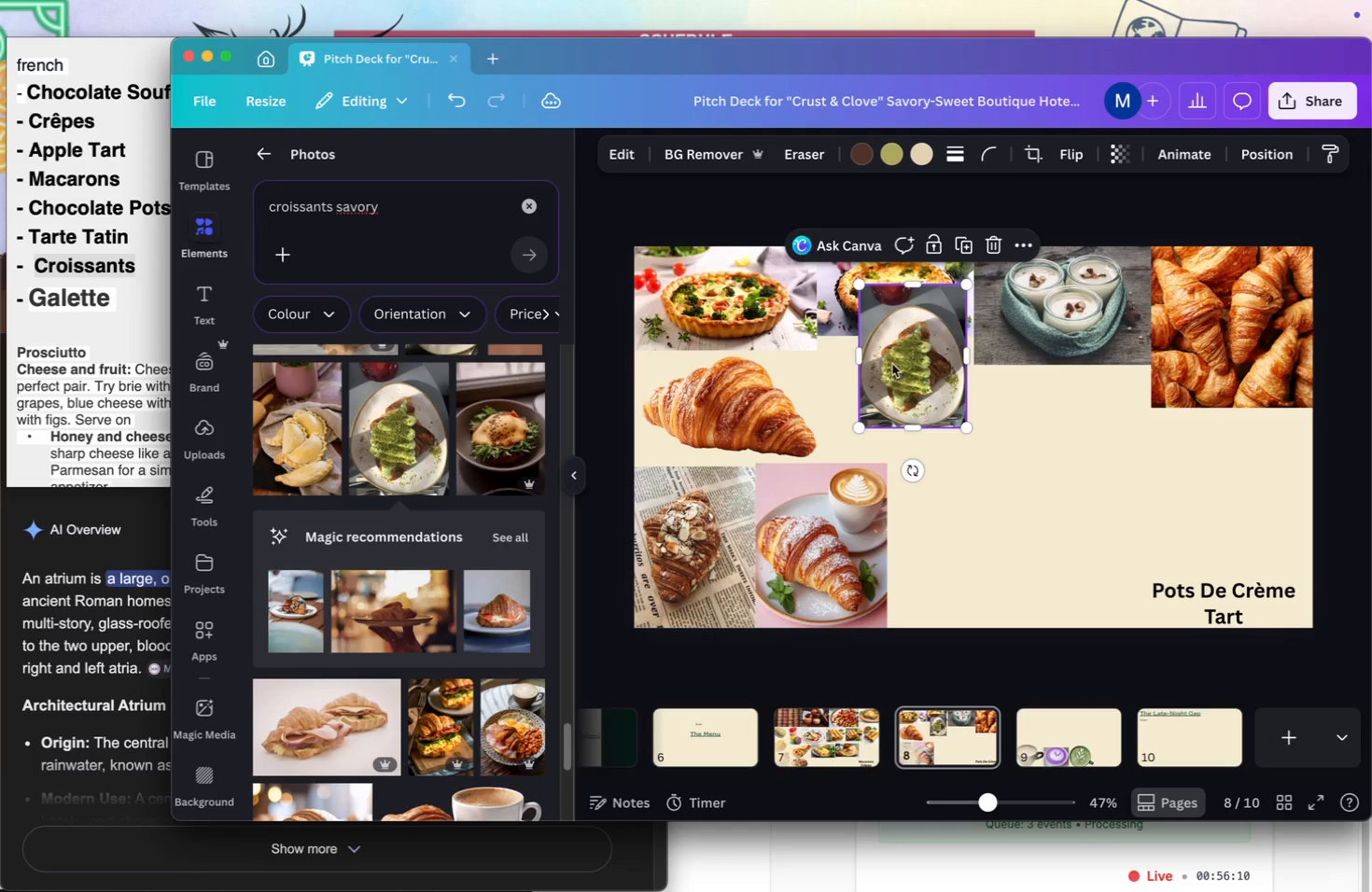 
left_click_drag(start_coordinate=[892, 364], to_coordinate=[854, 414])
 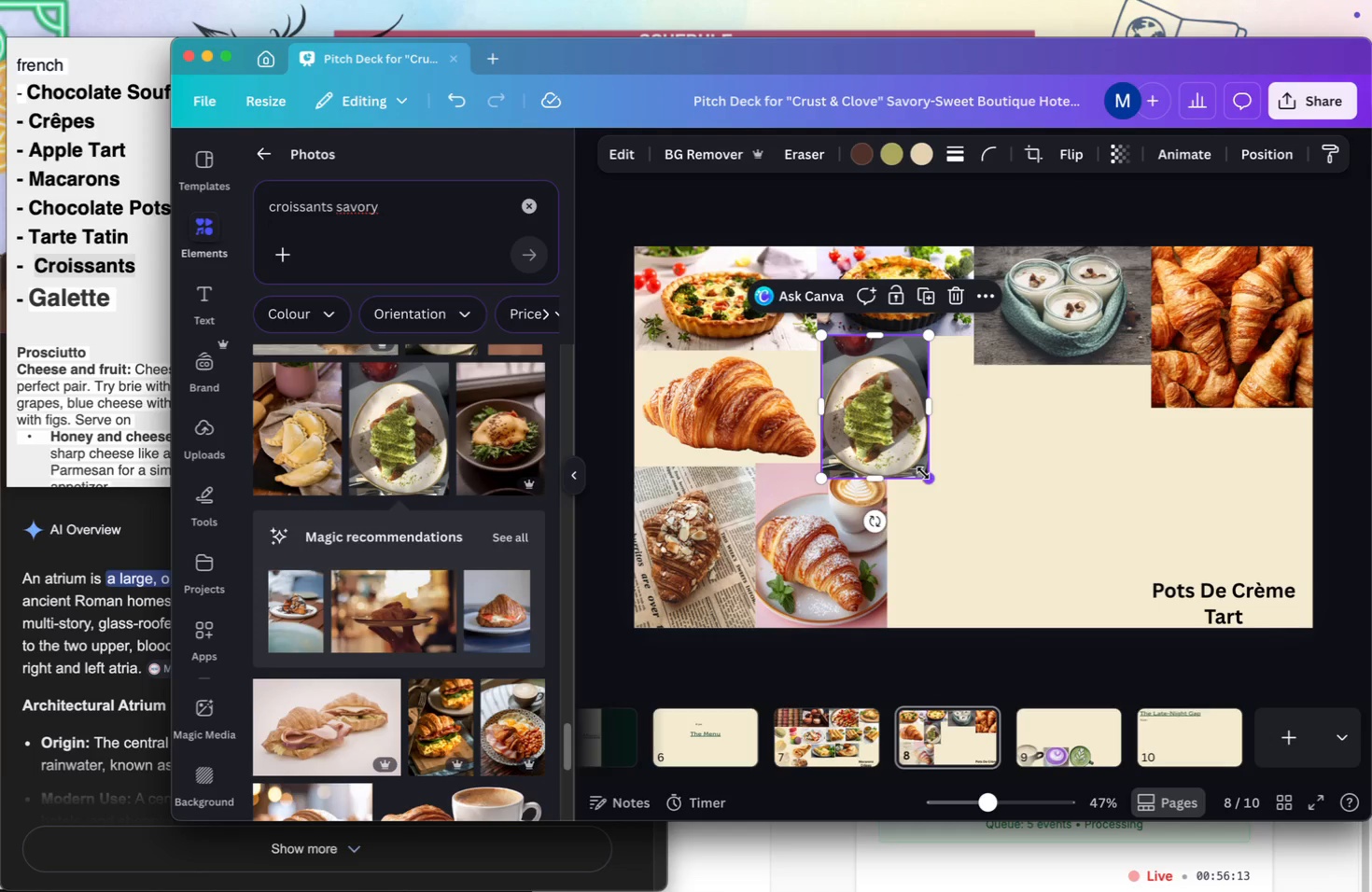 
left_click_drag(start_coordinate=[925, 475], to_coordinate=[913, 464])
 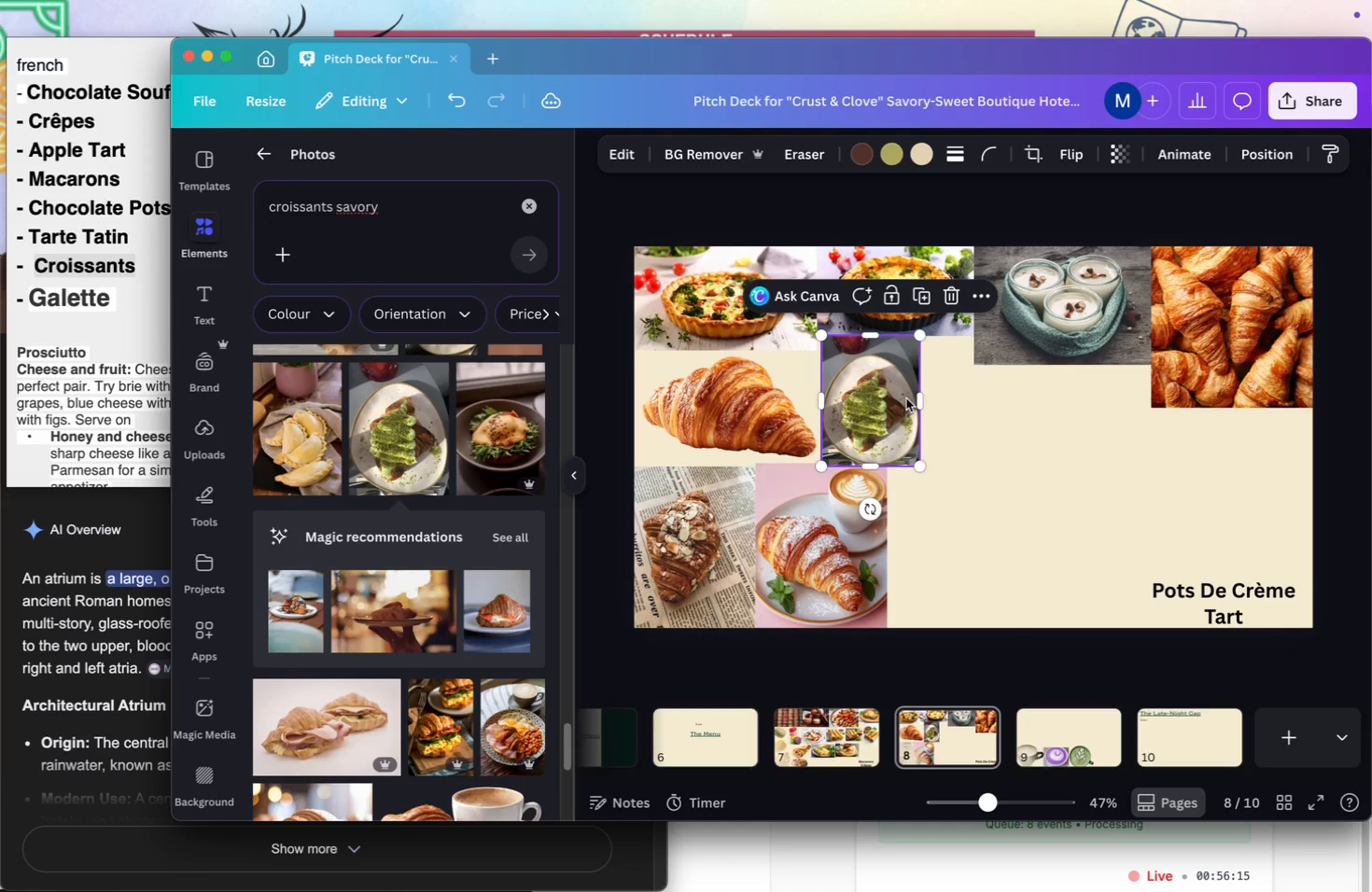 
left_click_drag(start_coordinate=[904, 400], to_coordinate=[966, 531])
 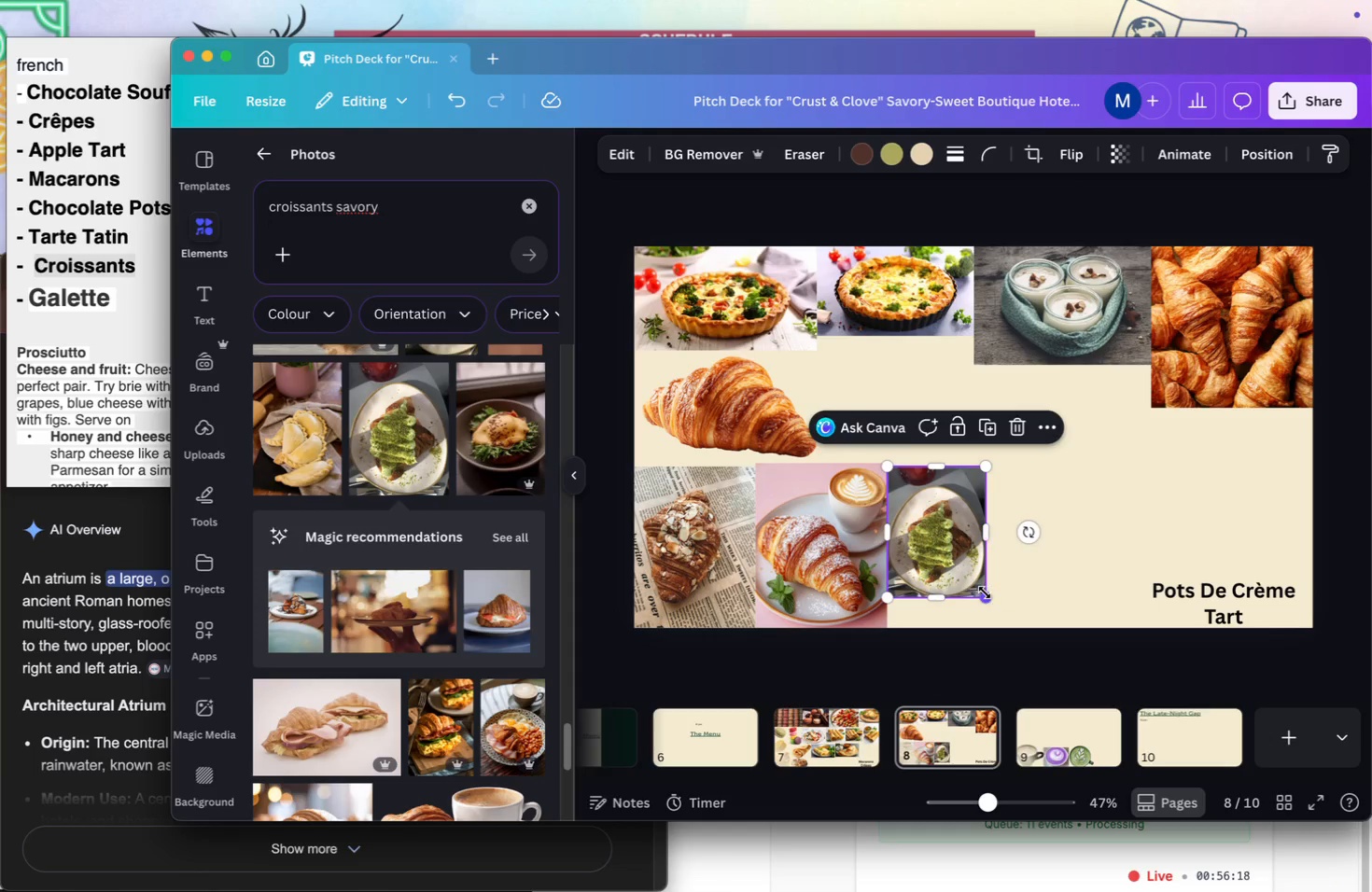 
left_click_drag(start_coordinate=[986, 595], to_coordinate=[1009, 627])
 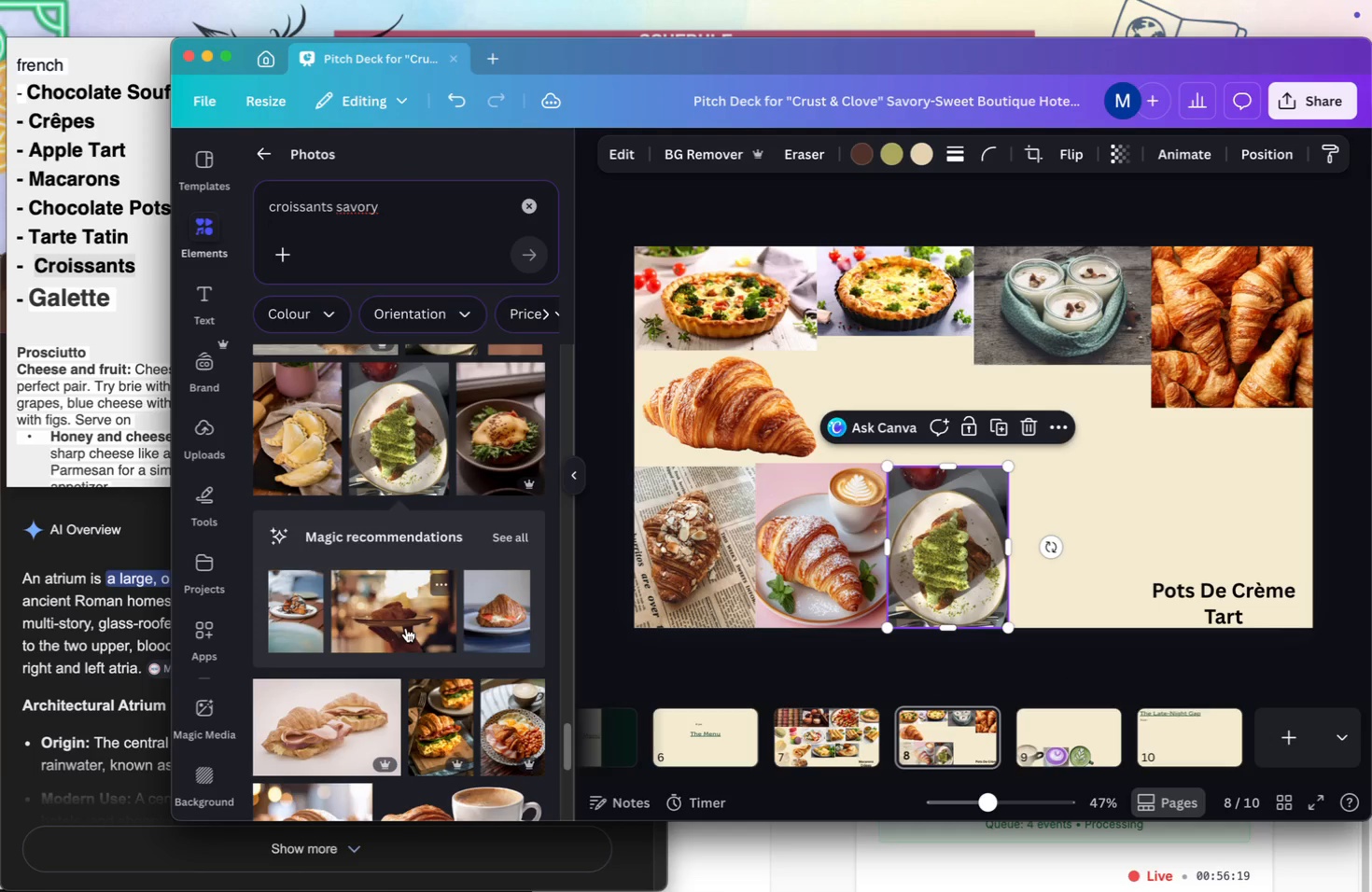 
scroll: coordinate [428, 720], scroll_direction: down, amount: 52.0
 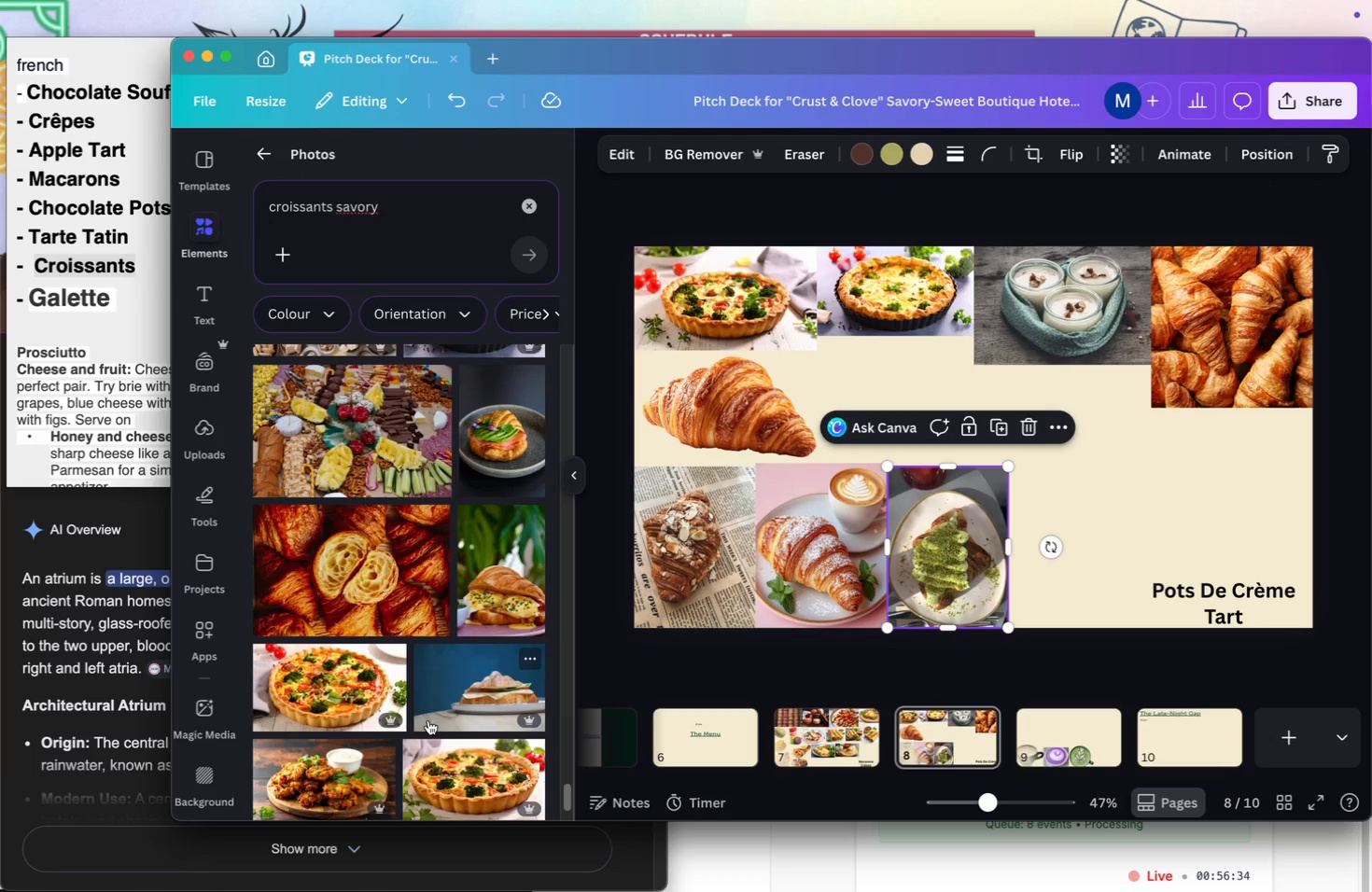 
scroll: coordinate [428, 720], scroll_direction: down, amount: 15.0
 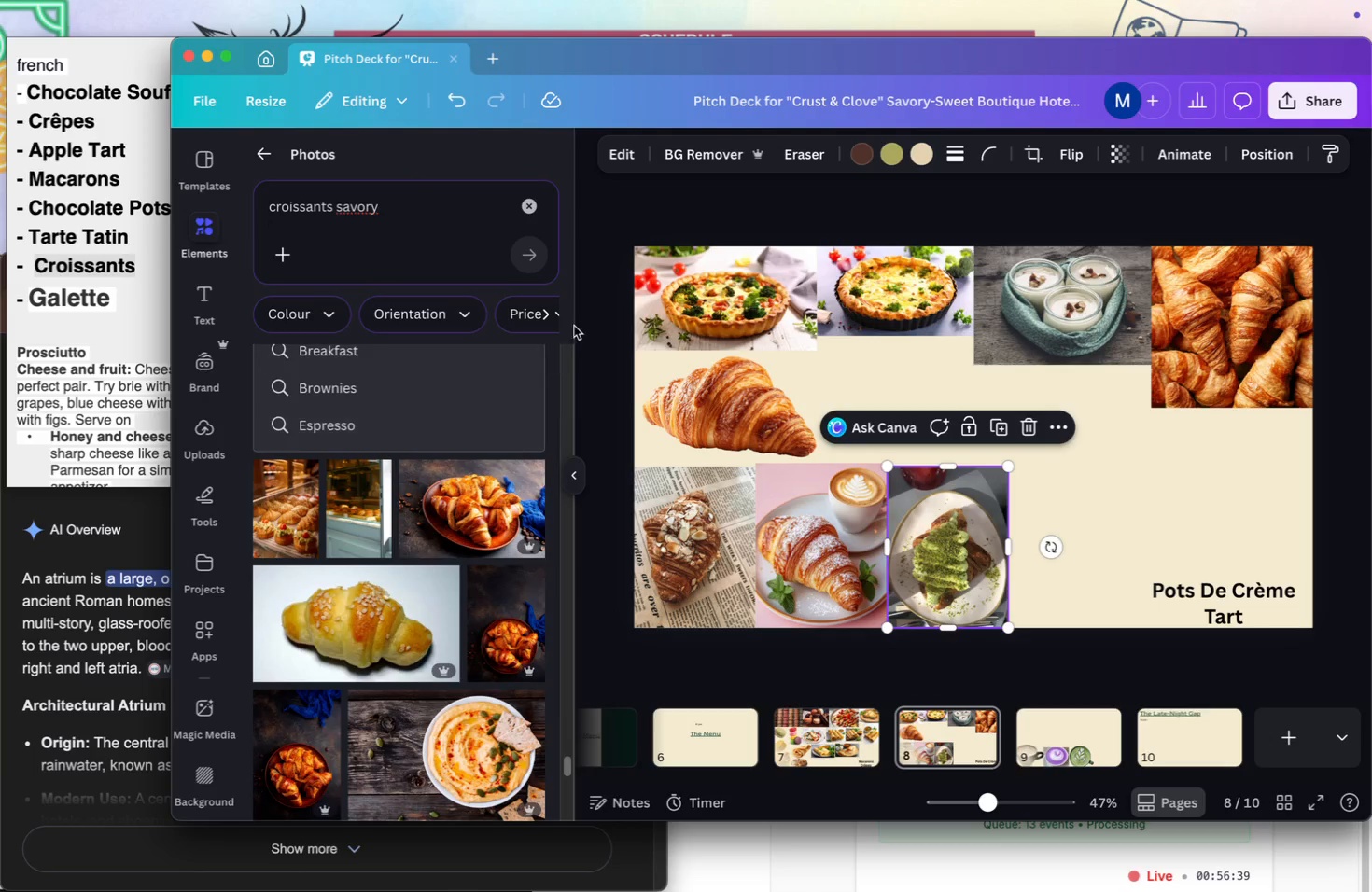 
left_click([528, 200])
 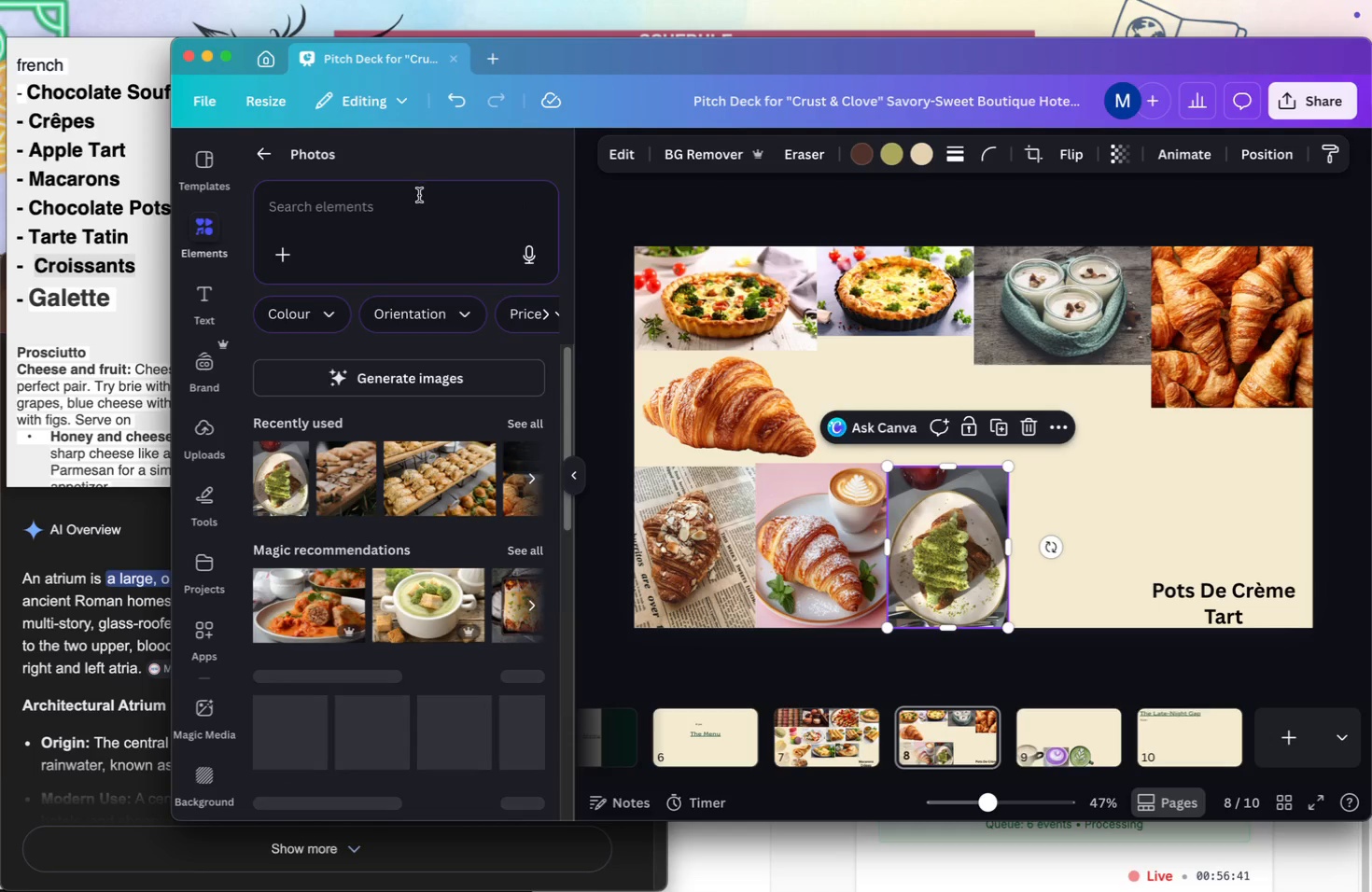 
left_click([418, 196])
 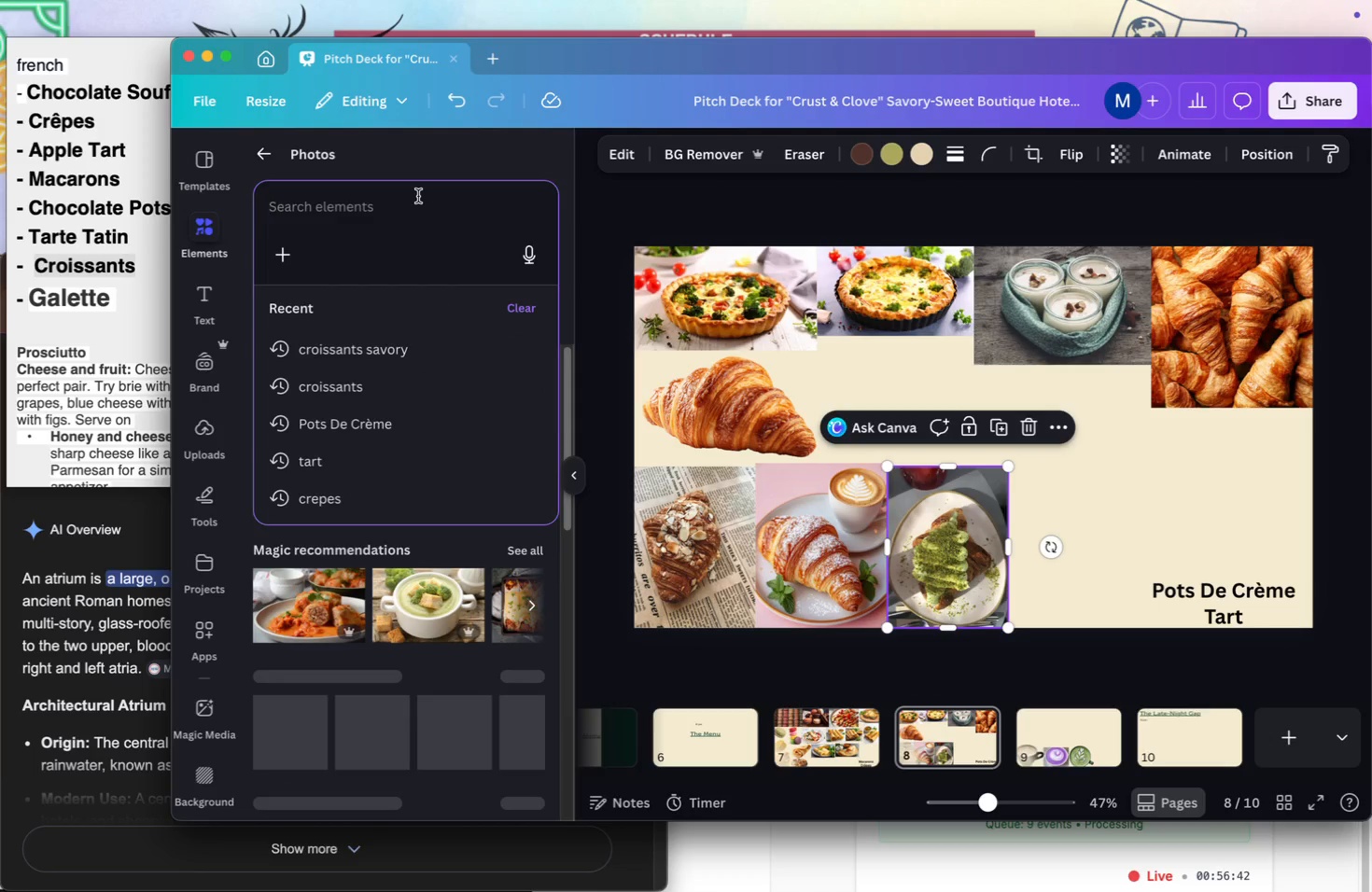 
type(galette)
 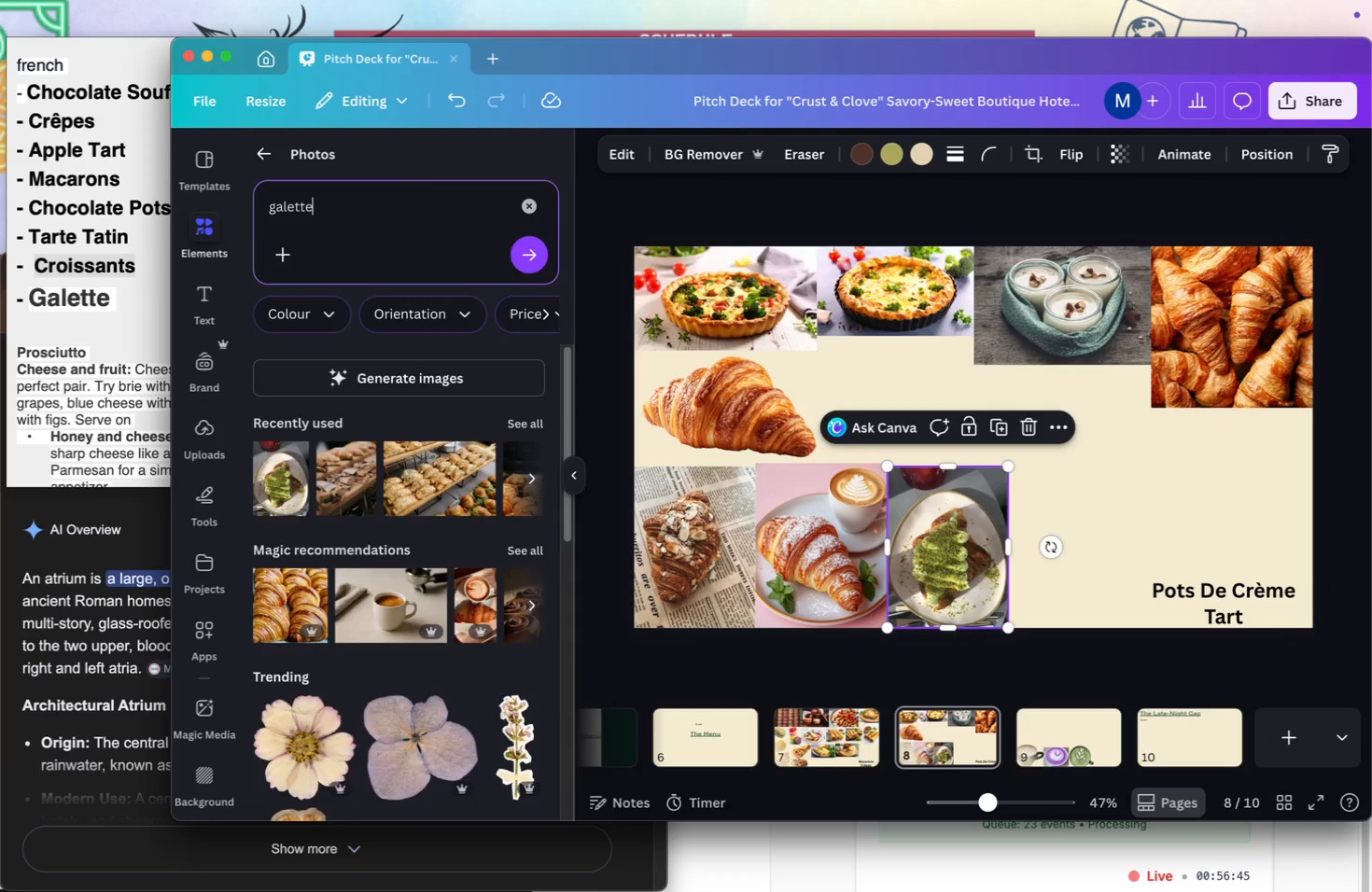 
key(Enter)
 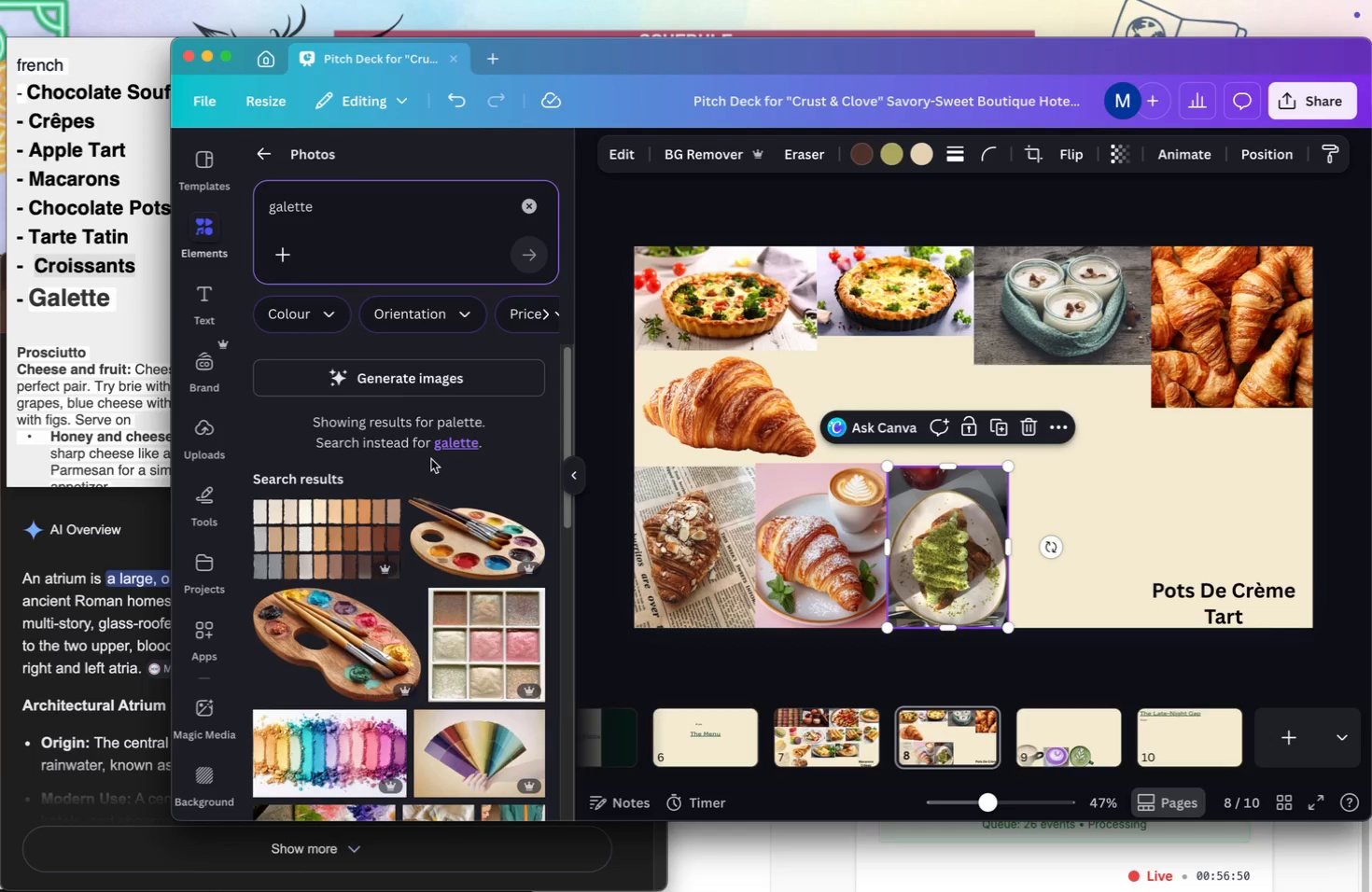 
wait(6.02)
 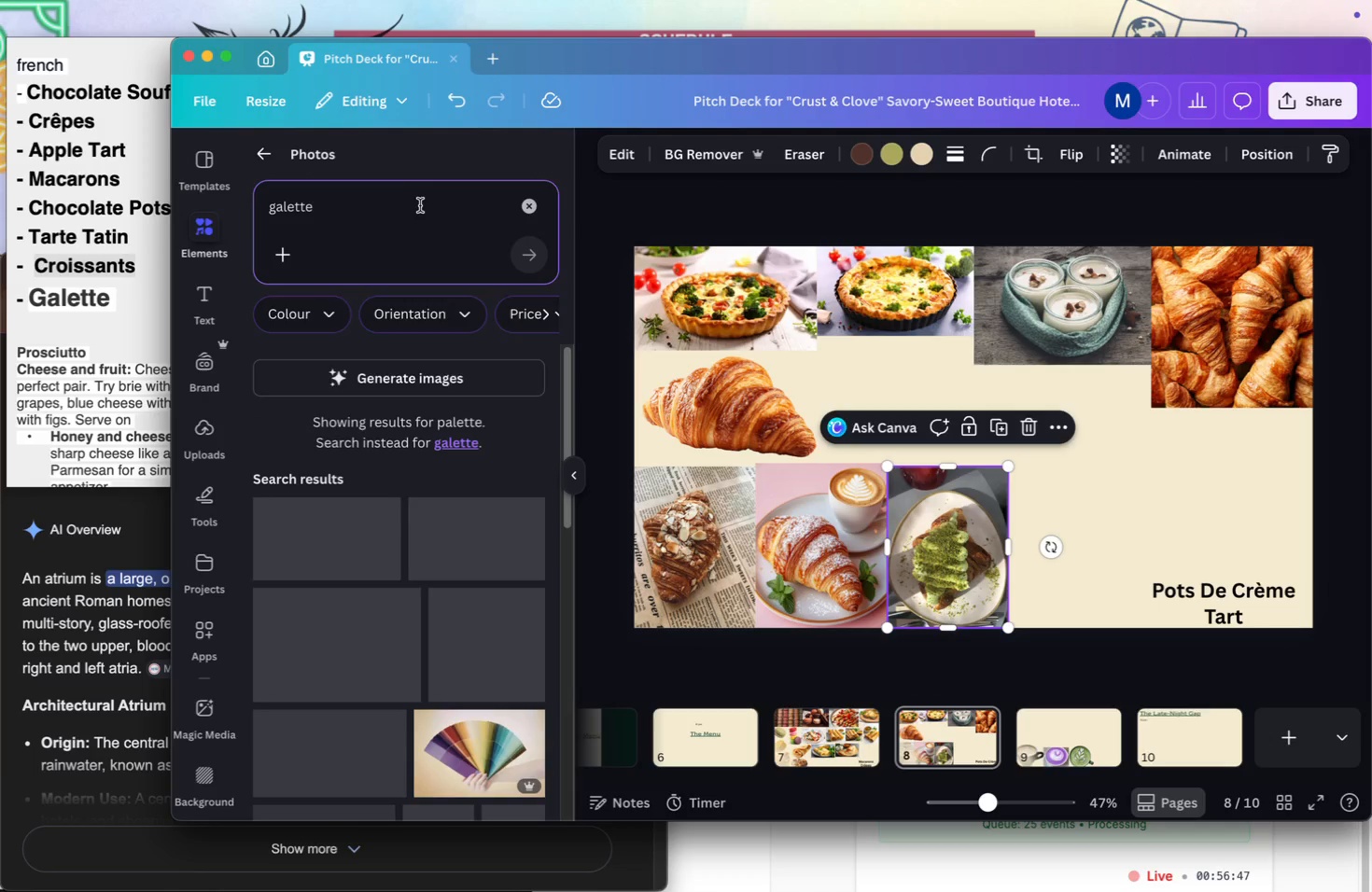 
left_click([125, 324])
 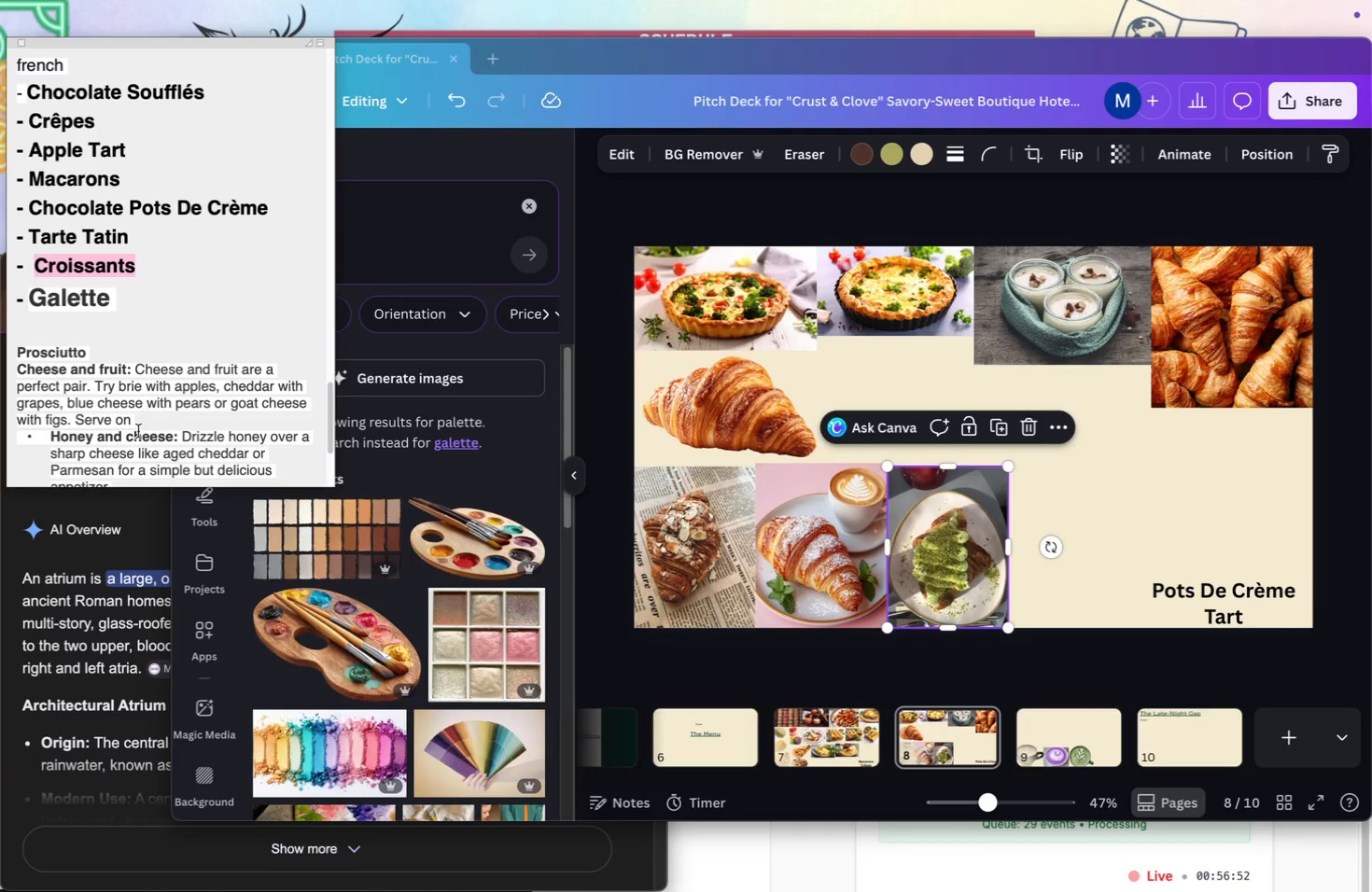 
left_click([146, 538])
 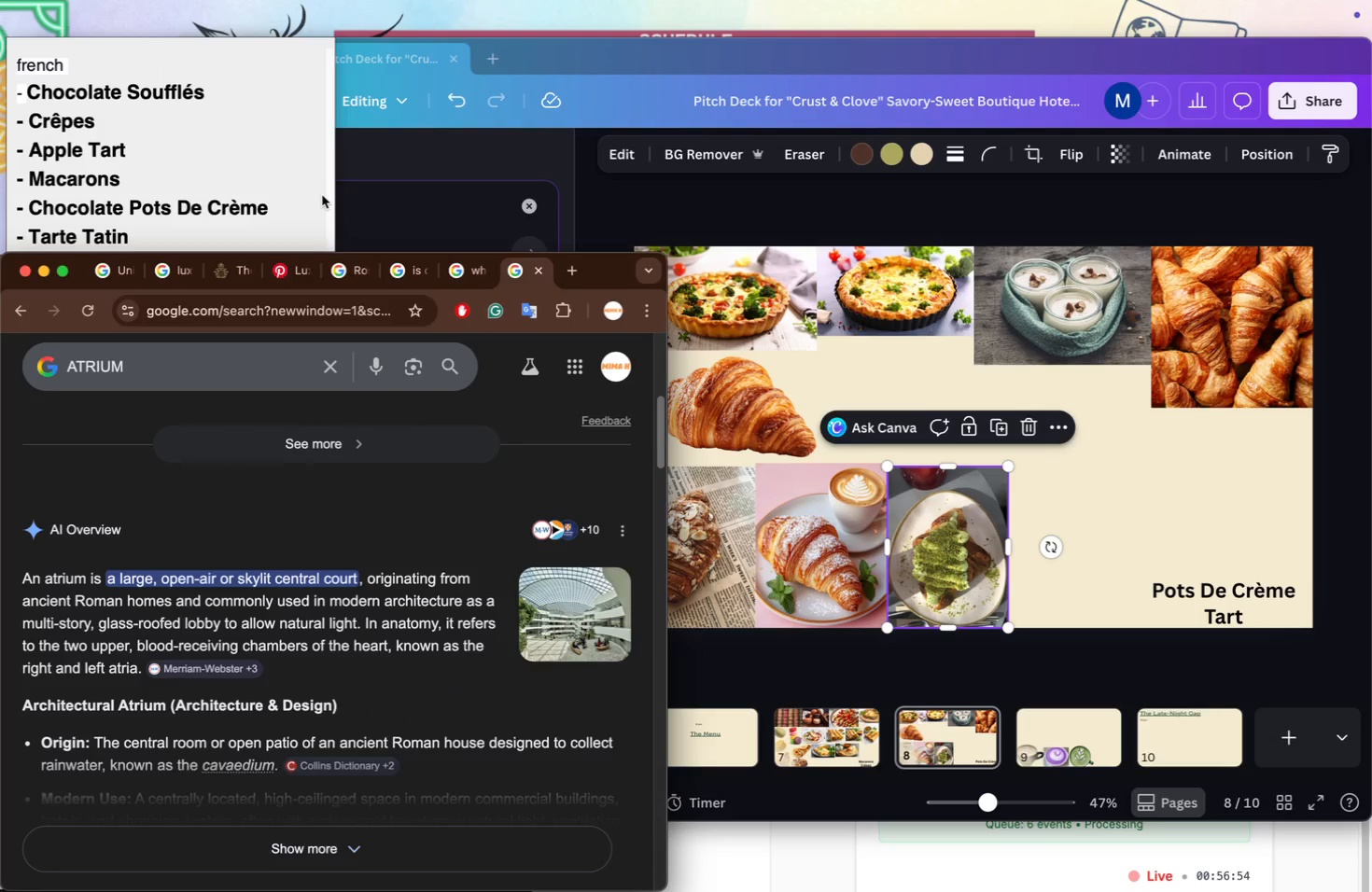 
scroll: coordinate [231, 203], scroll_direction: down, amount: 7.0
 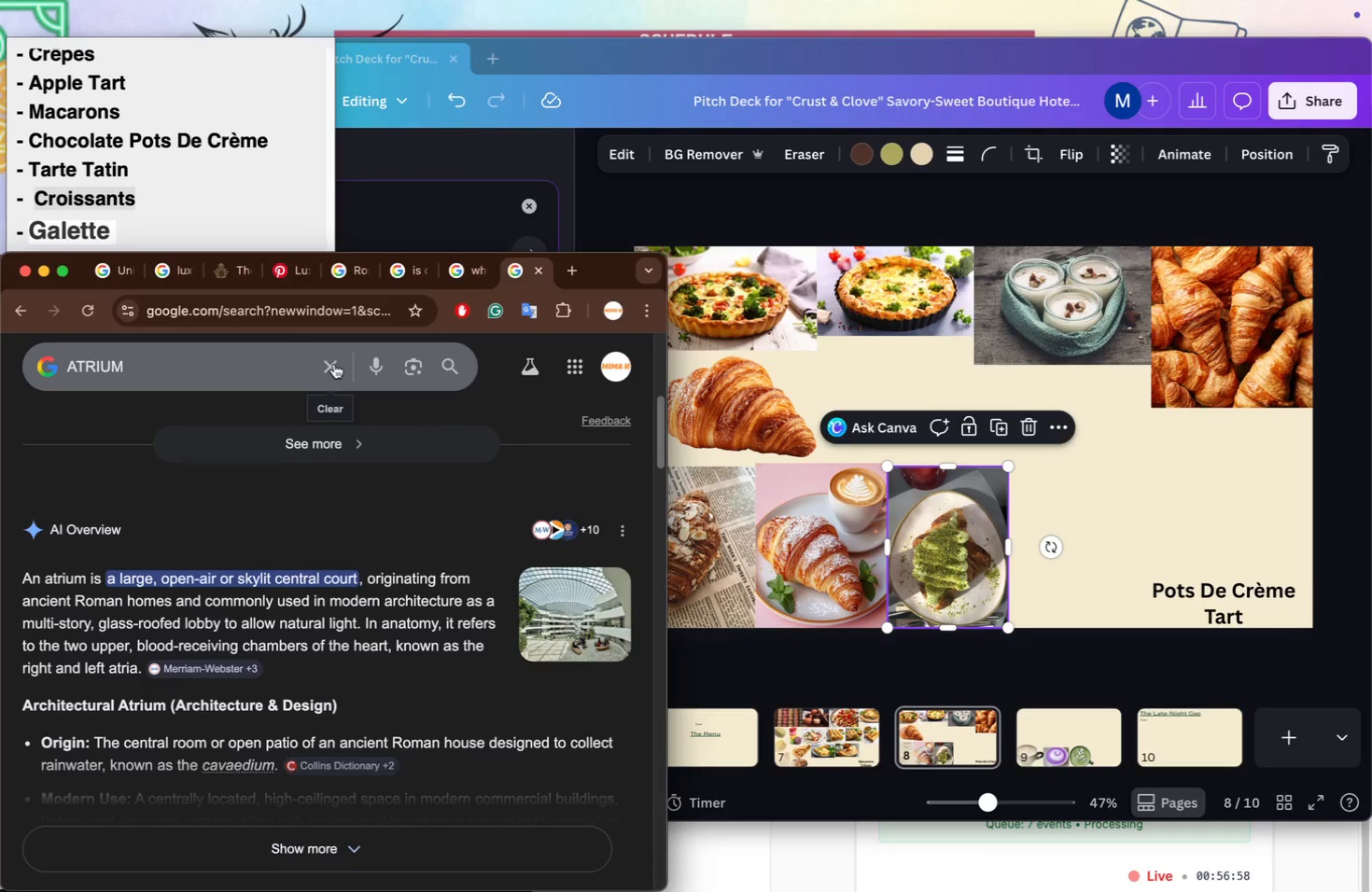 
left_click([468, 272])
 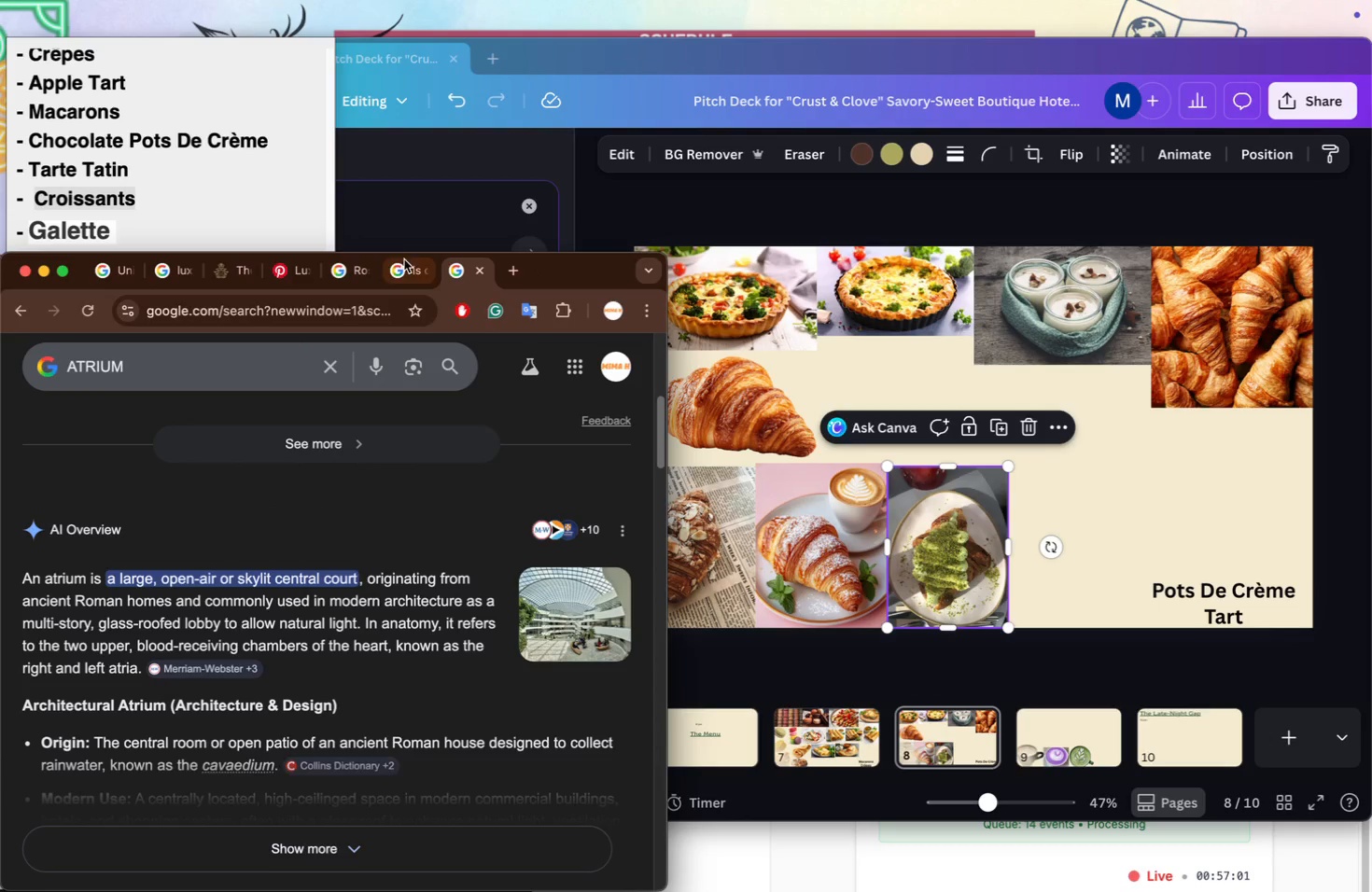 
left_click([366, 270])
 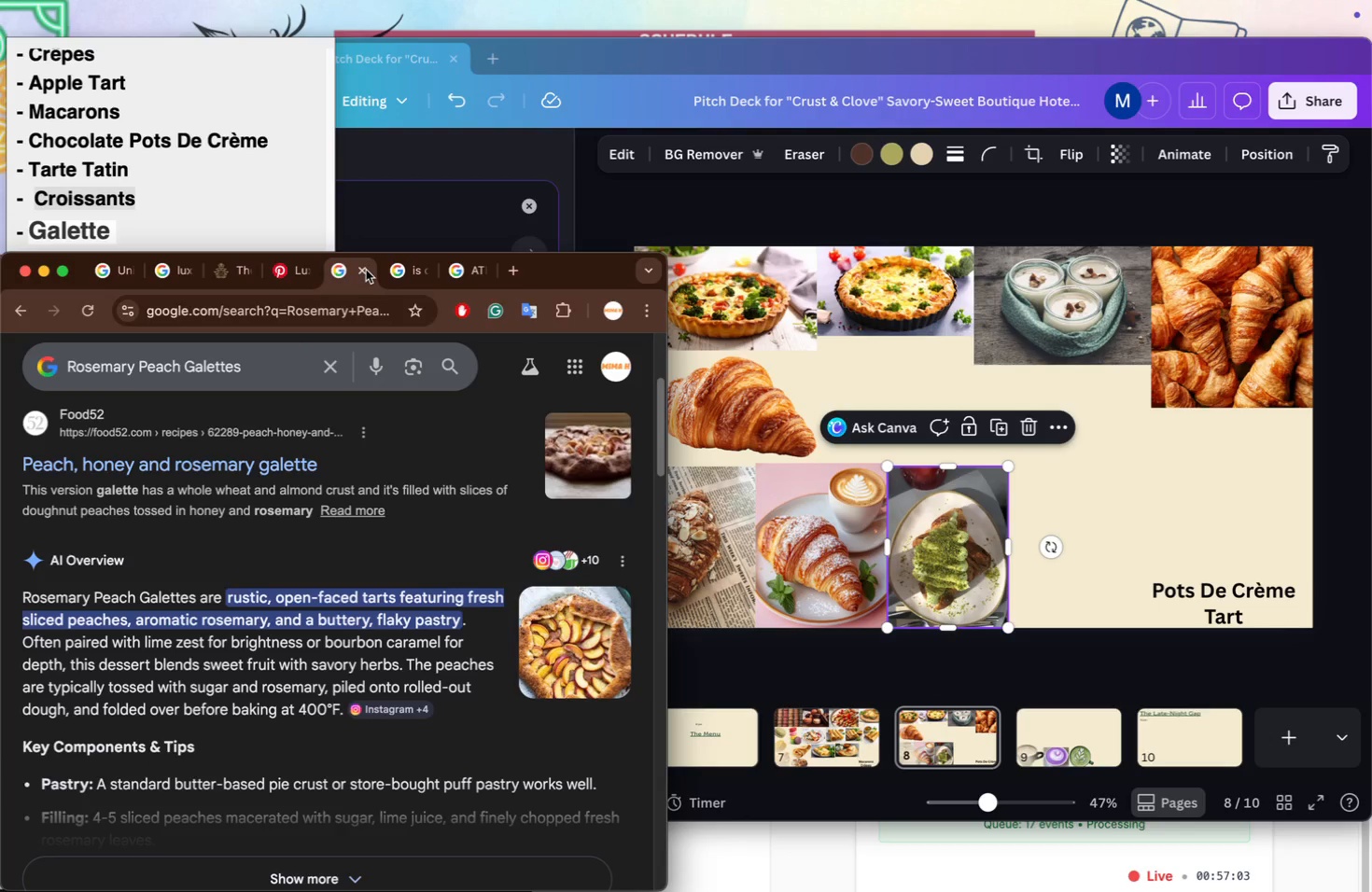 
left_click([404, 270])
 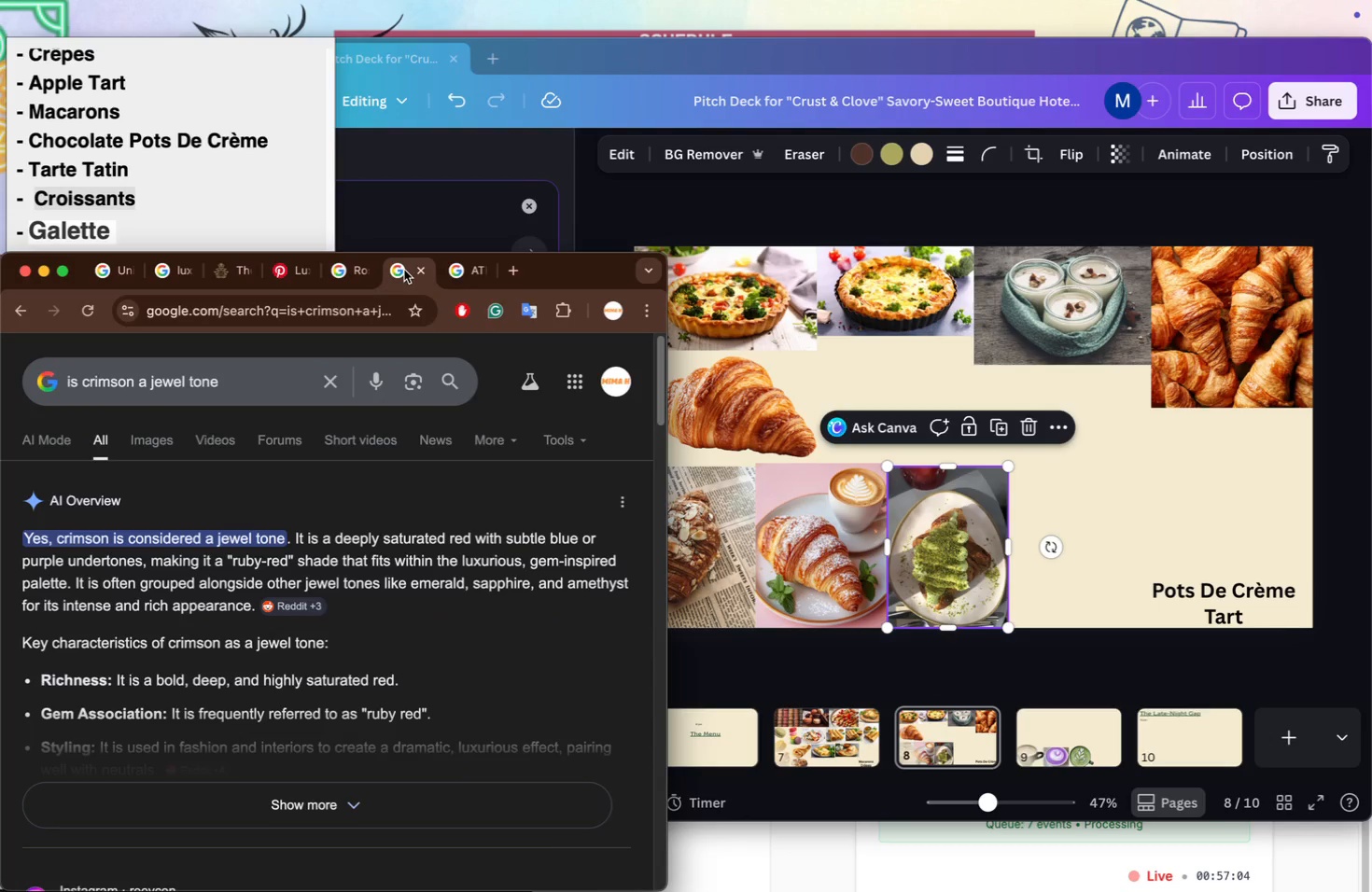 
mouse_move([426, 272])
 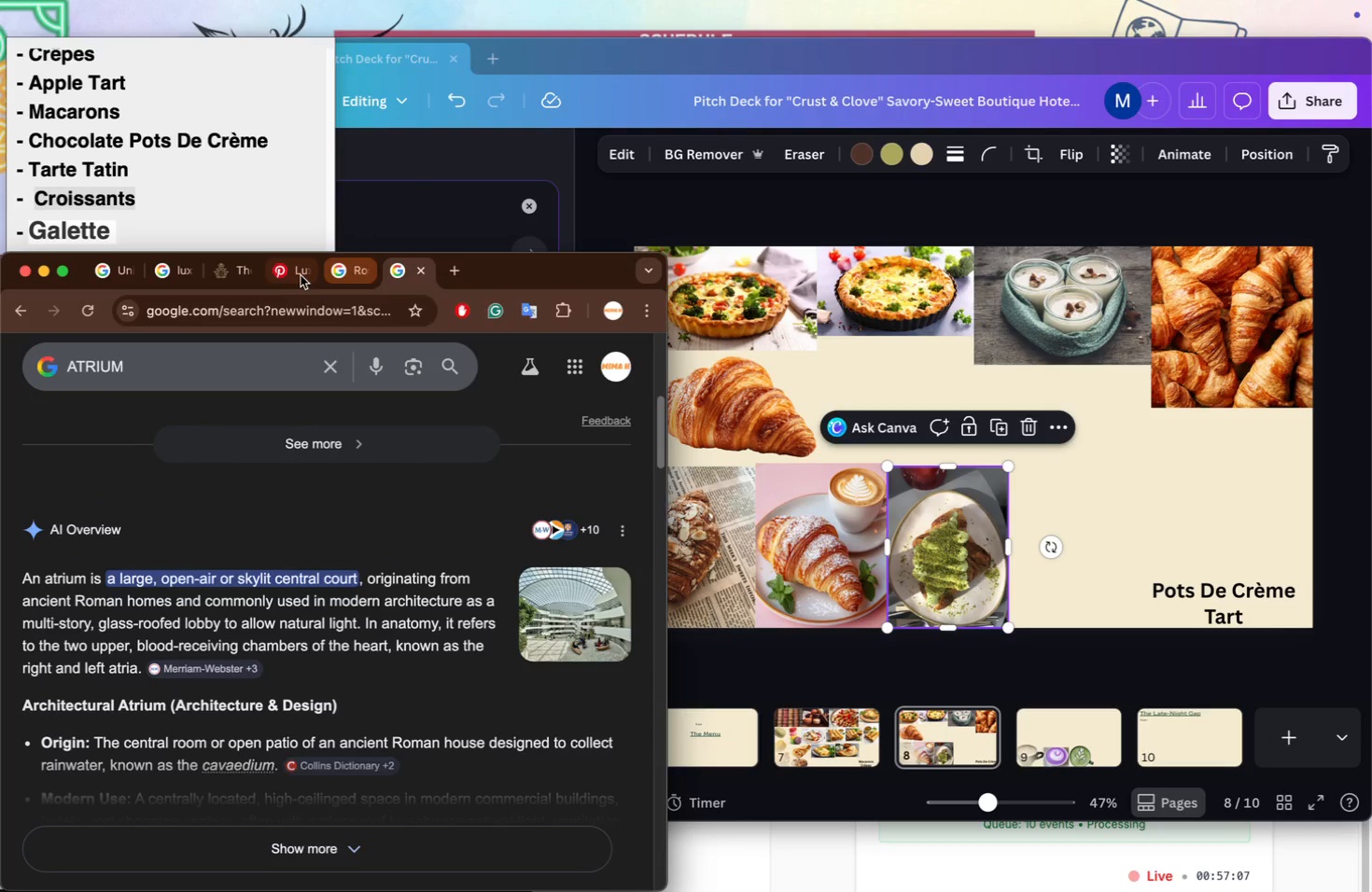 
left_click([288, 275])
 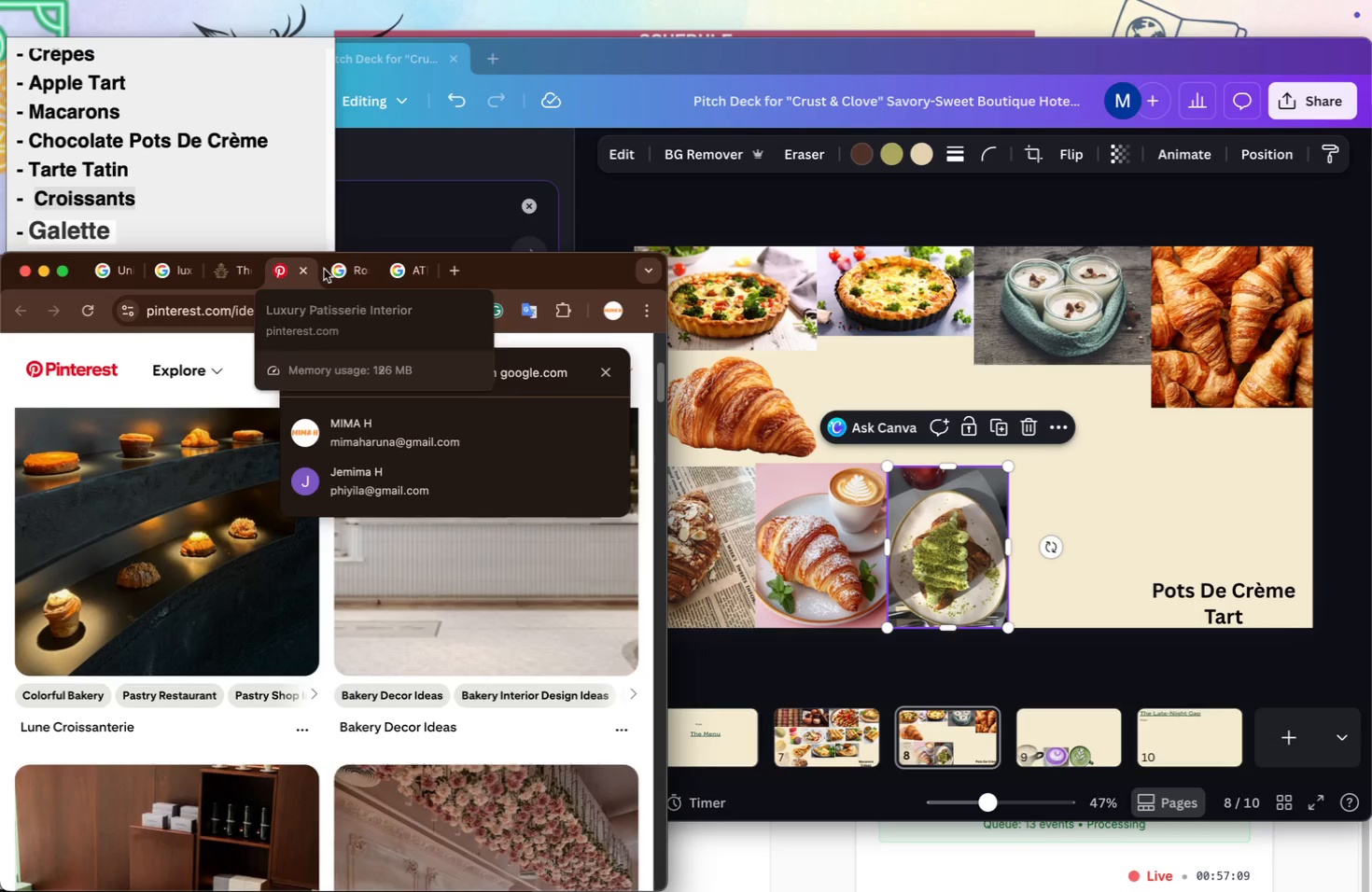 
left_click([353, 267])
 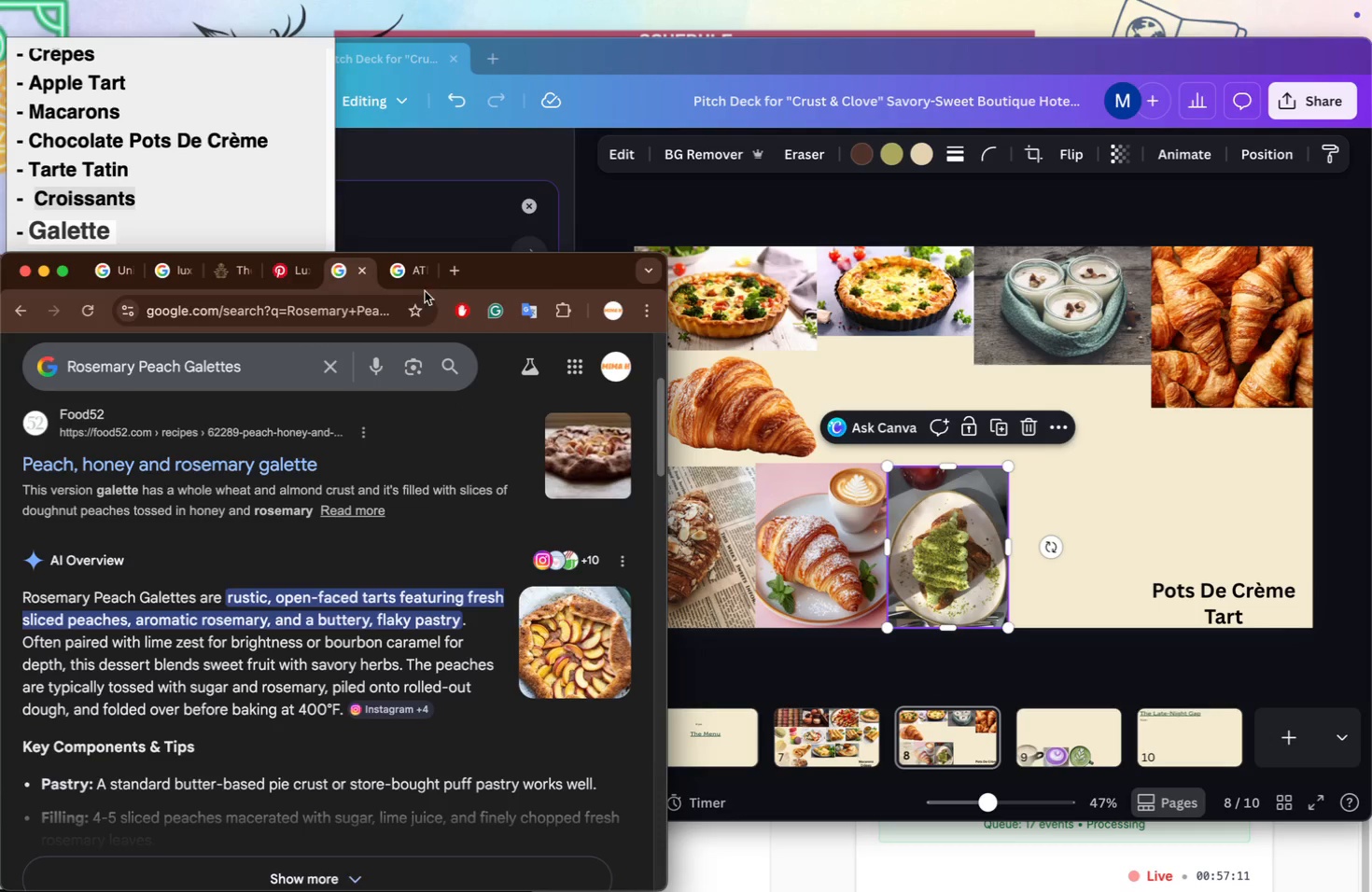 
left_click([411, 279])
 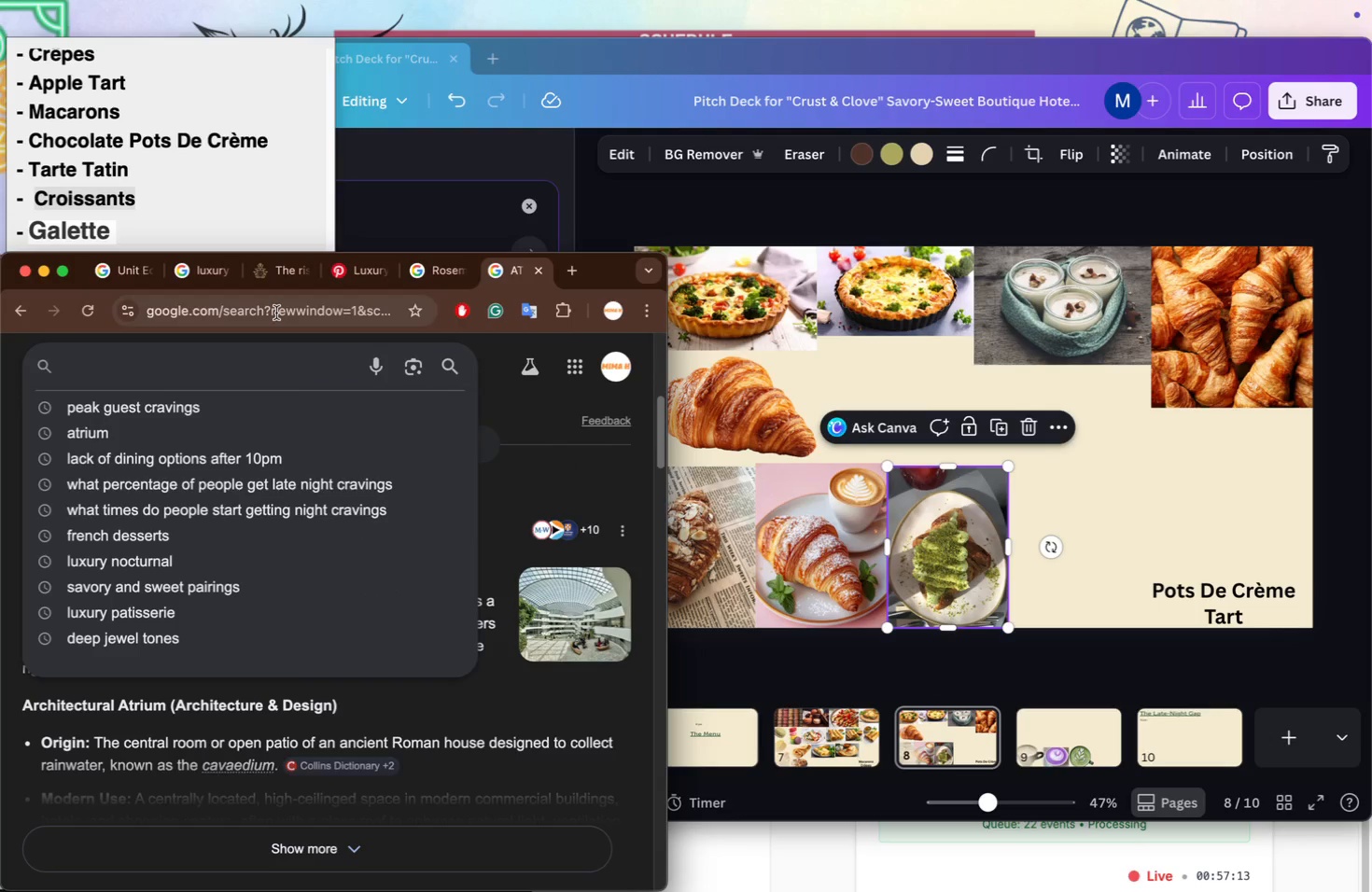 
type(galette)
 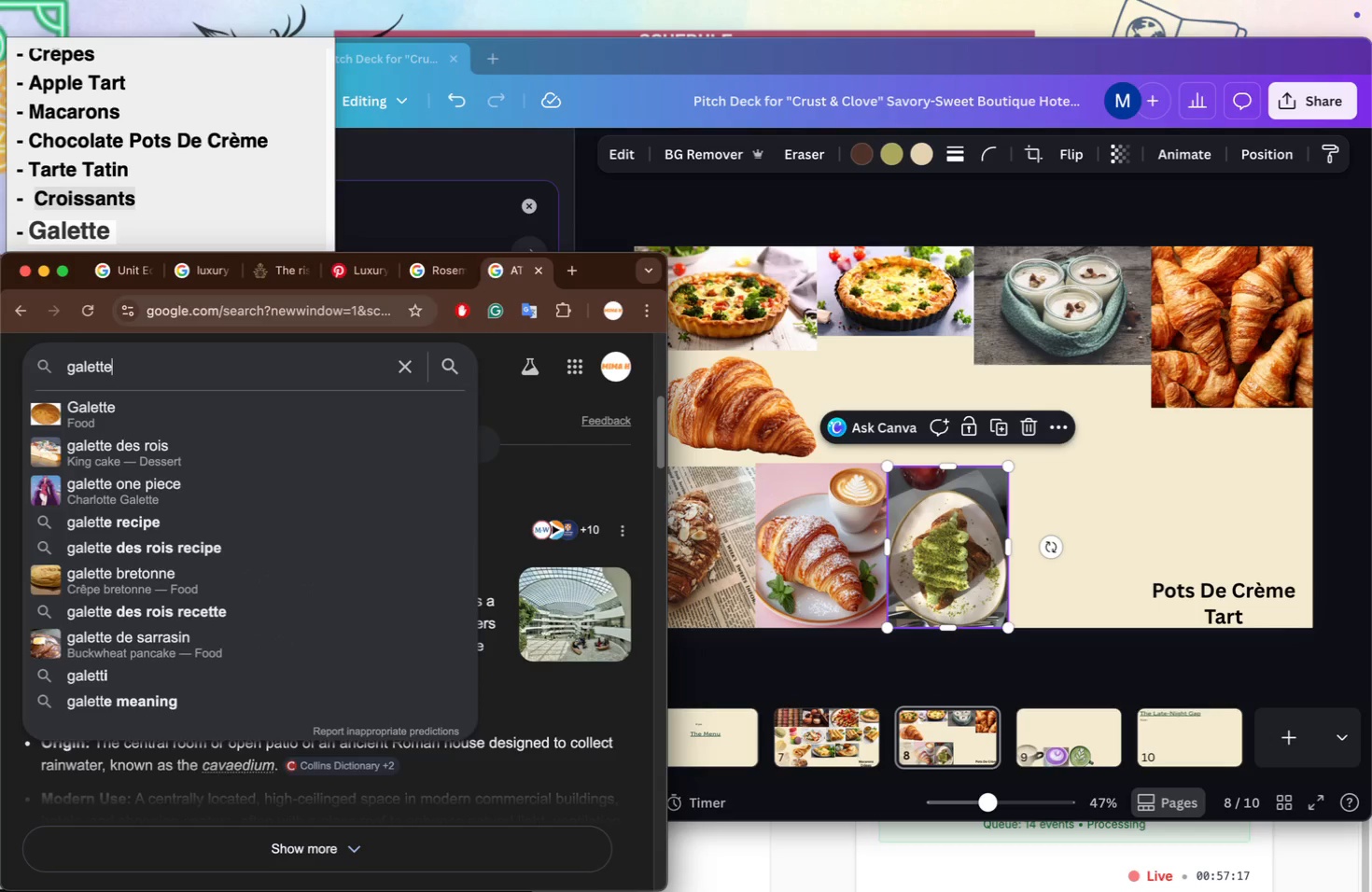 
key(Enter)
 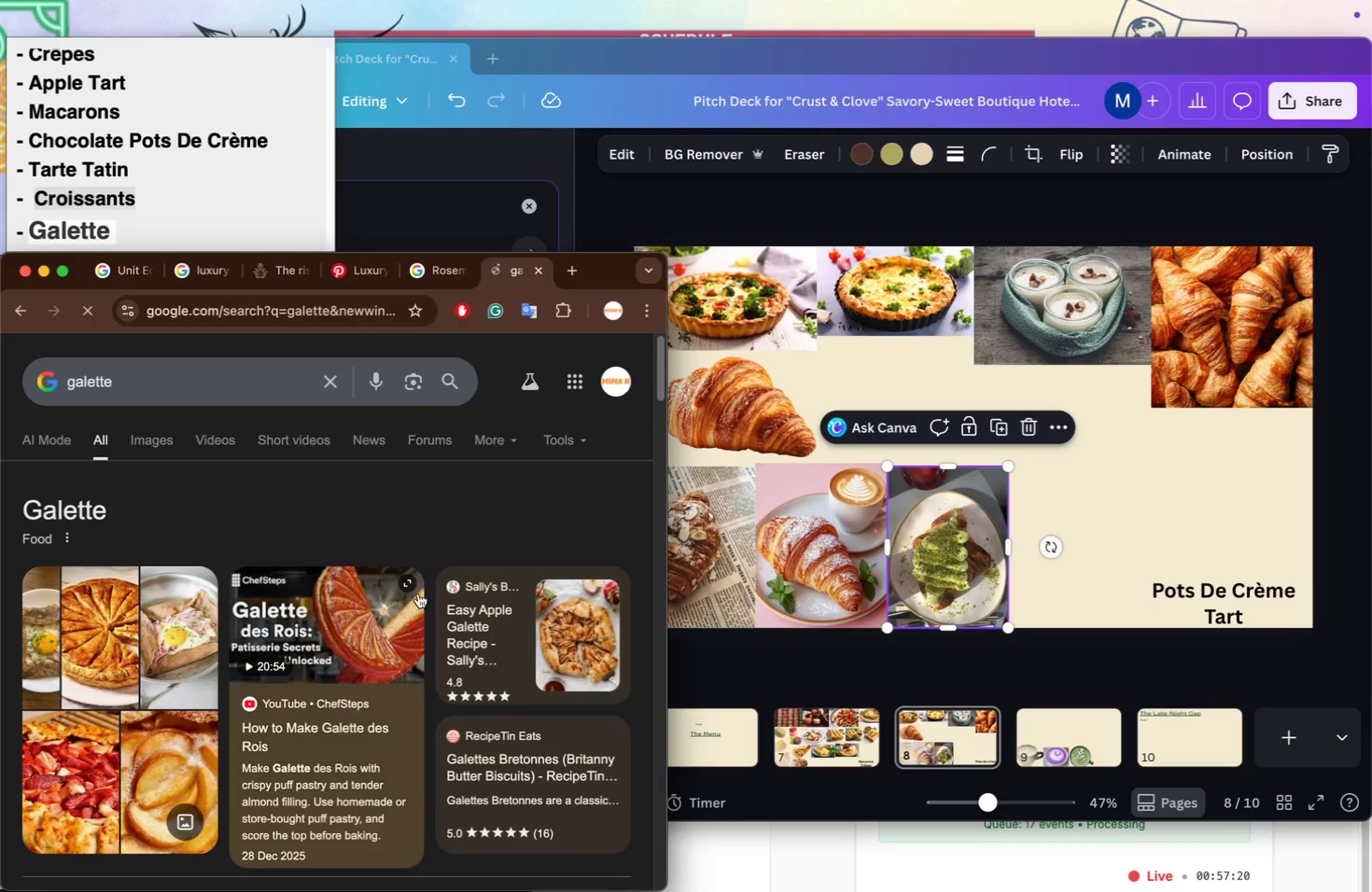 
scroll: coordinate [363, 506], scroll_direction: down, amount: 5.0
 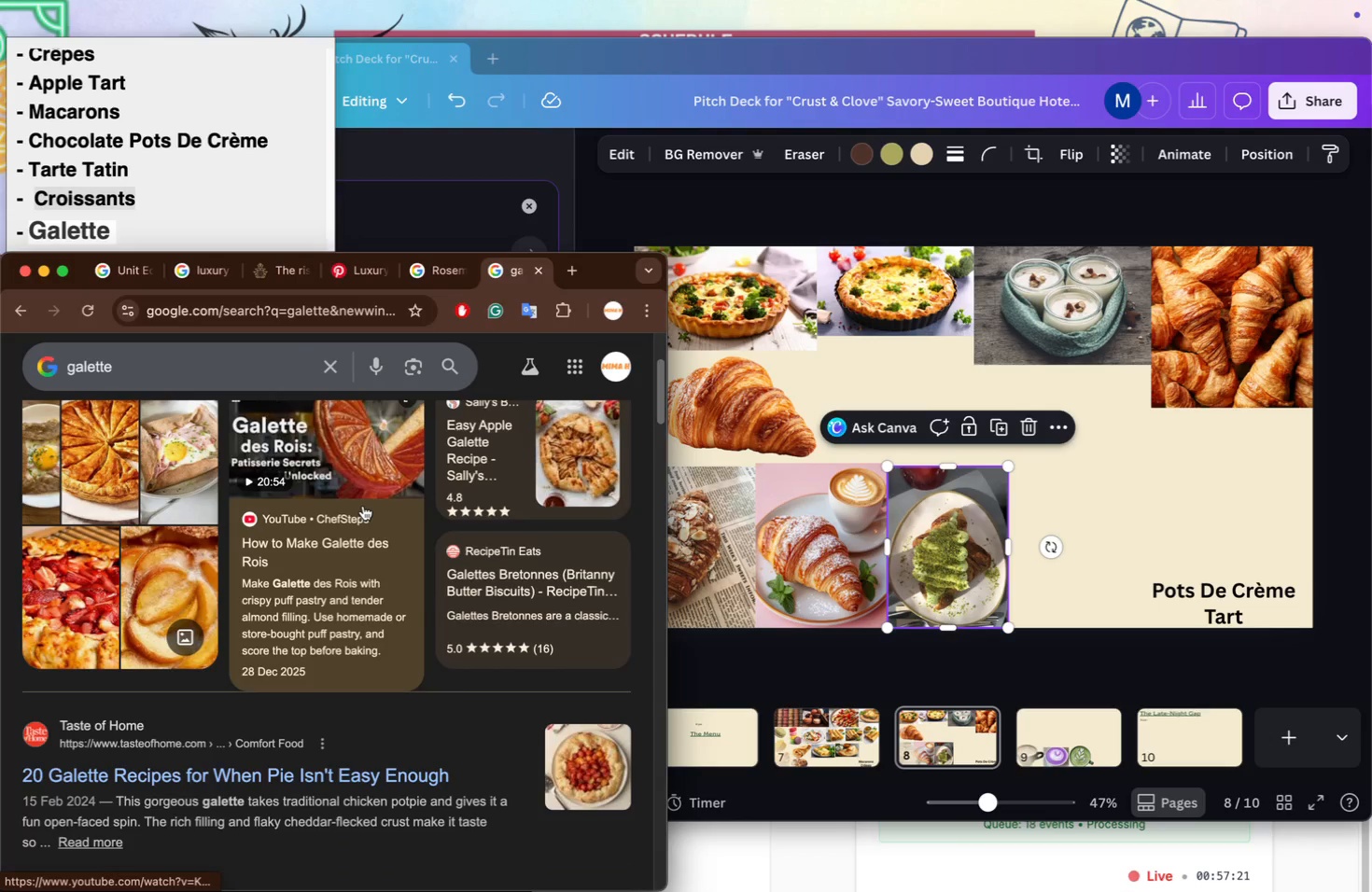 
scroll: coordinate [363, 506], scroll_direction: up, amount: 2.0
 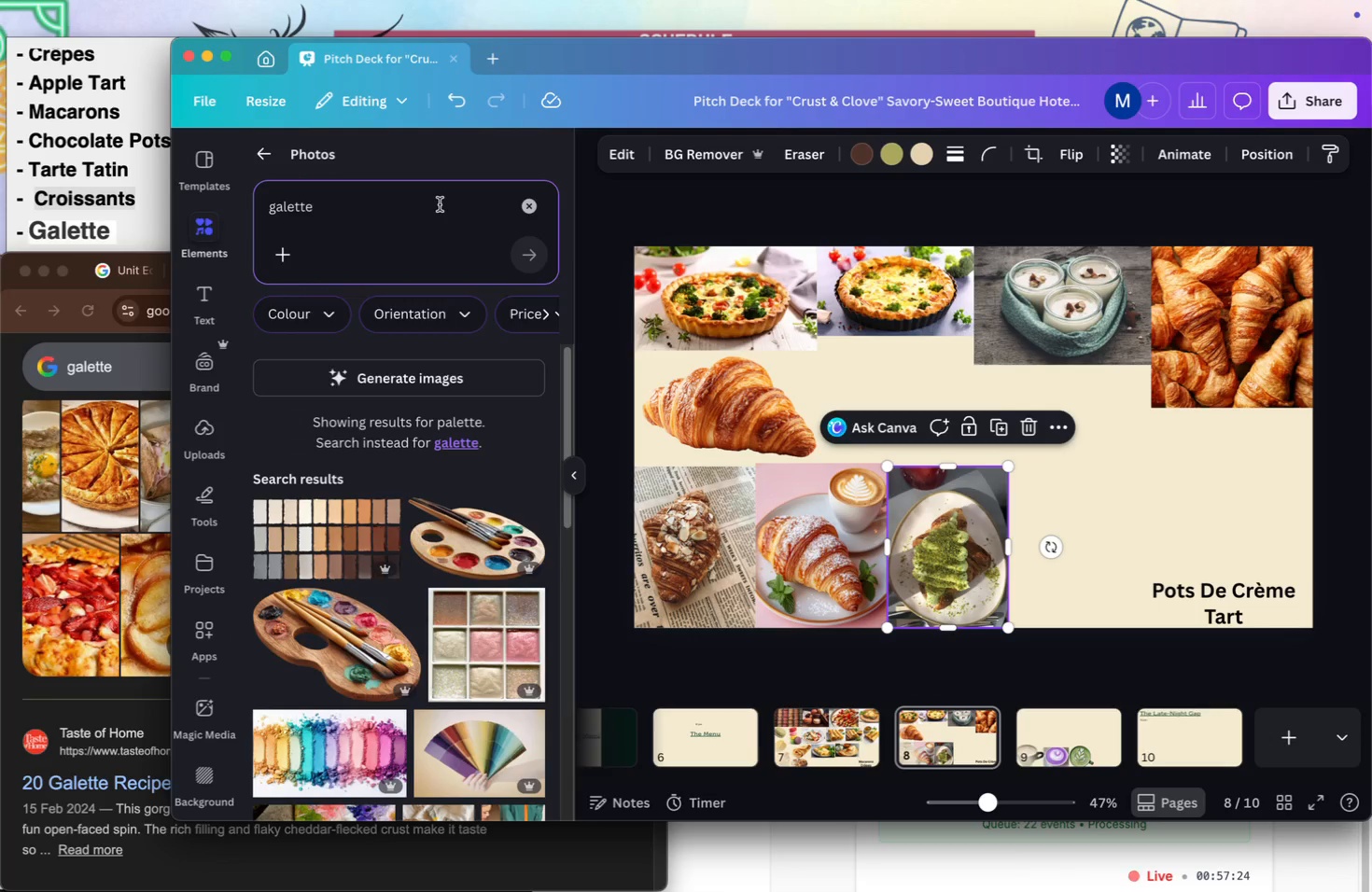 
key(Enter)
 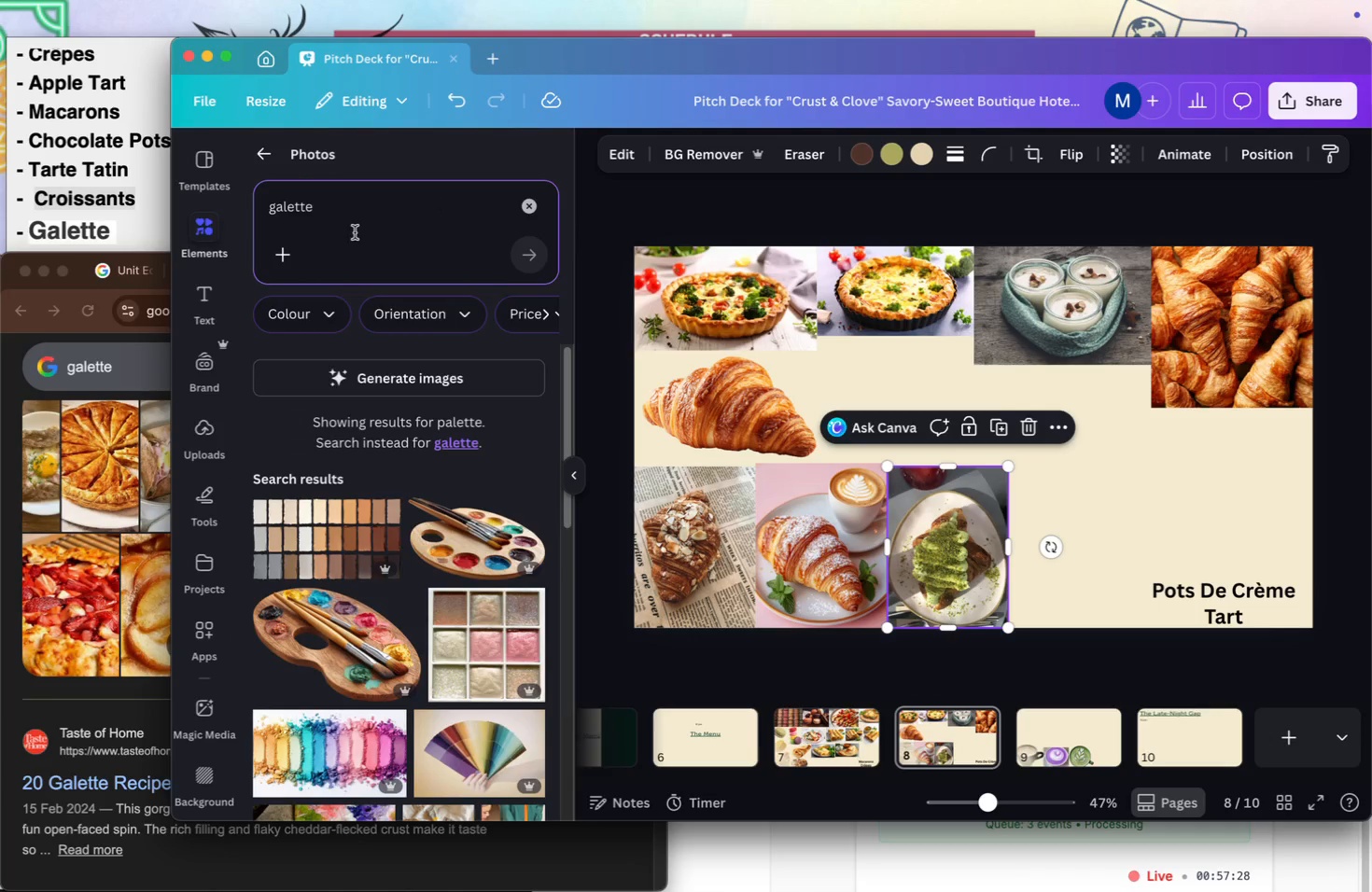 
scroll: coordinate [410, 416], scroll_direction: down, amount: 50.0
 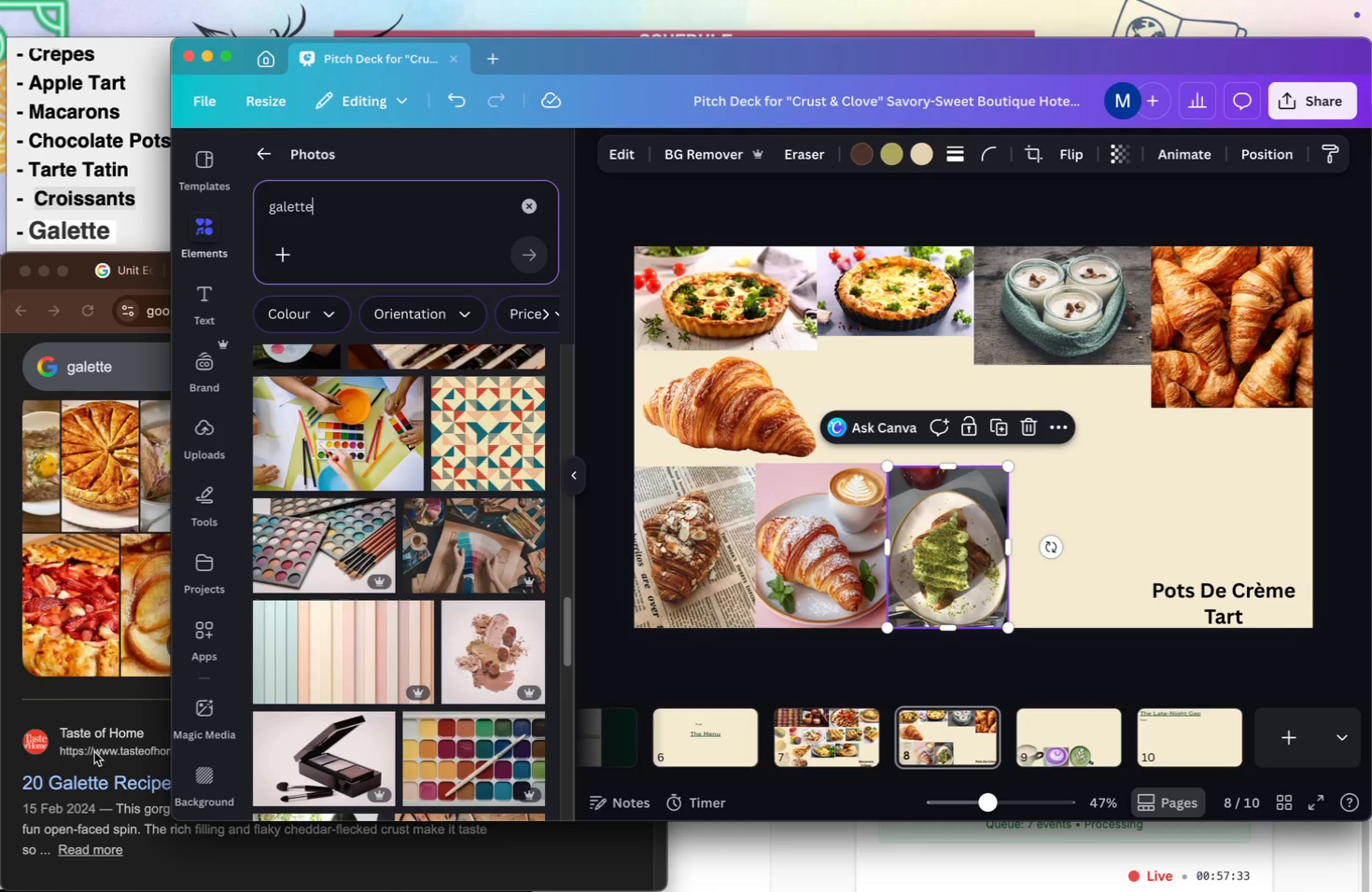 
left_click([109, 705])
 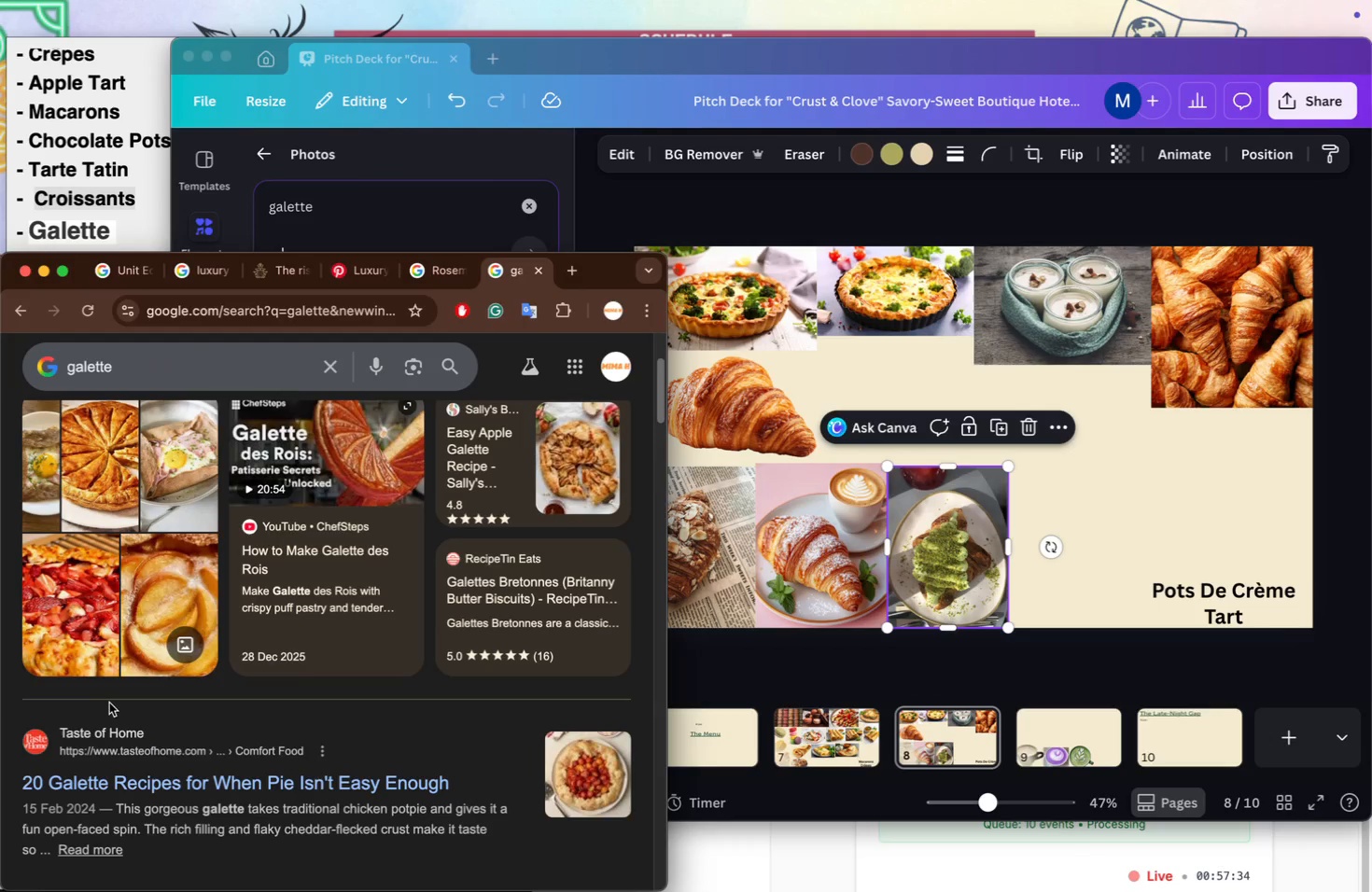 
scroll: coordinate [185, 623], scroll_direction: up, amount: 12.0
 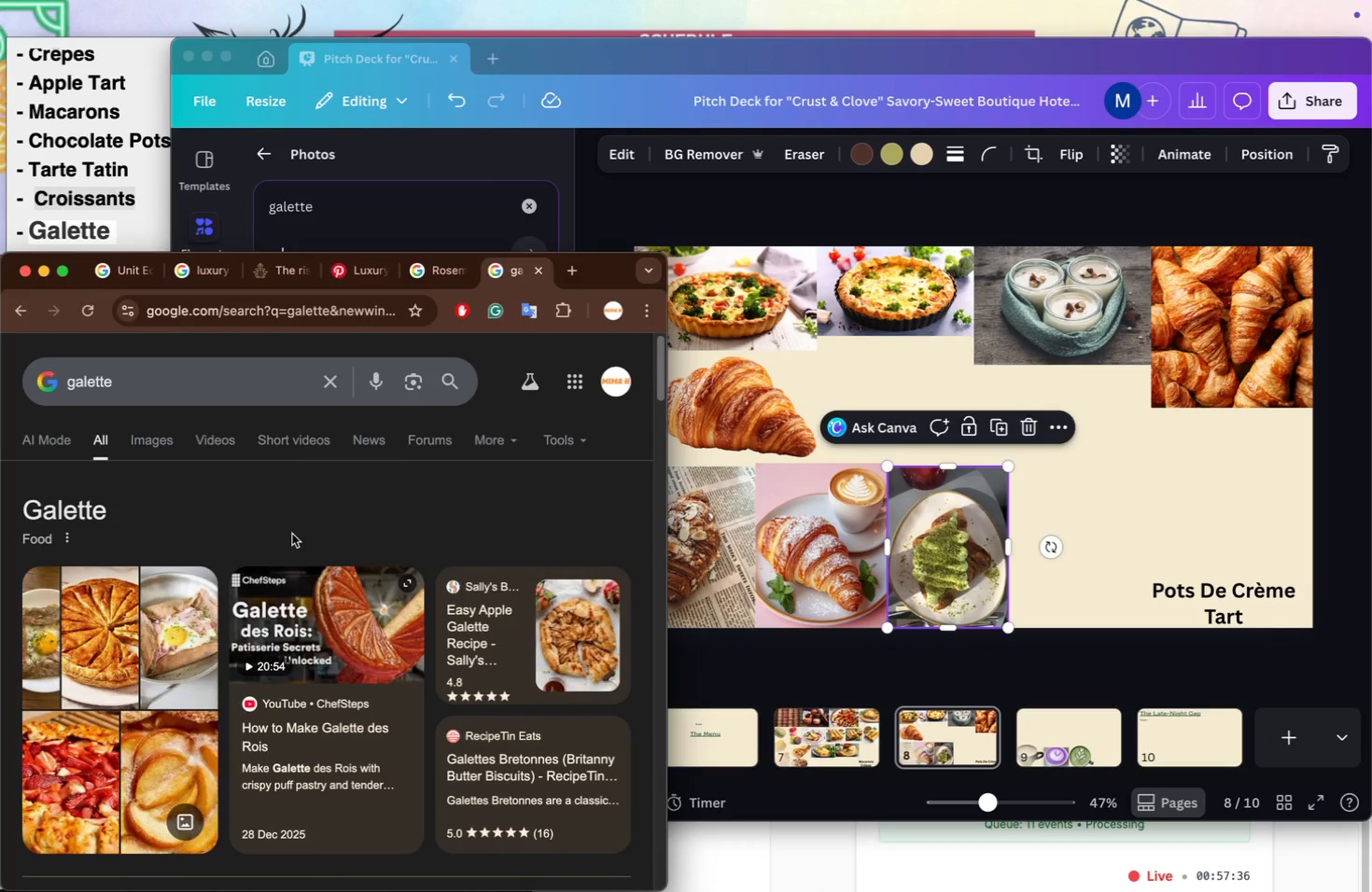 
scroll: coordinate [306, 528], scroll_direction: down, amount: 10.0
 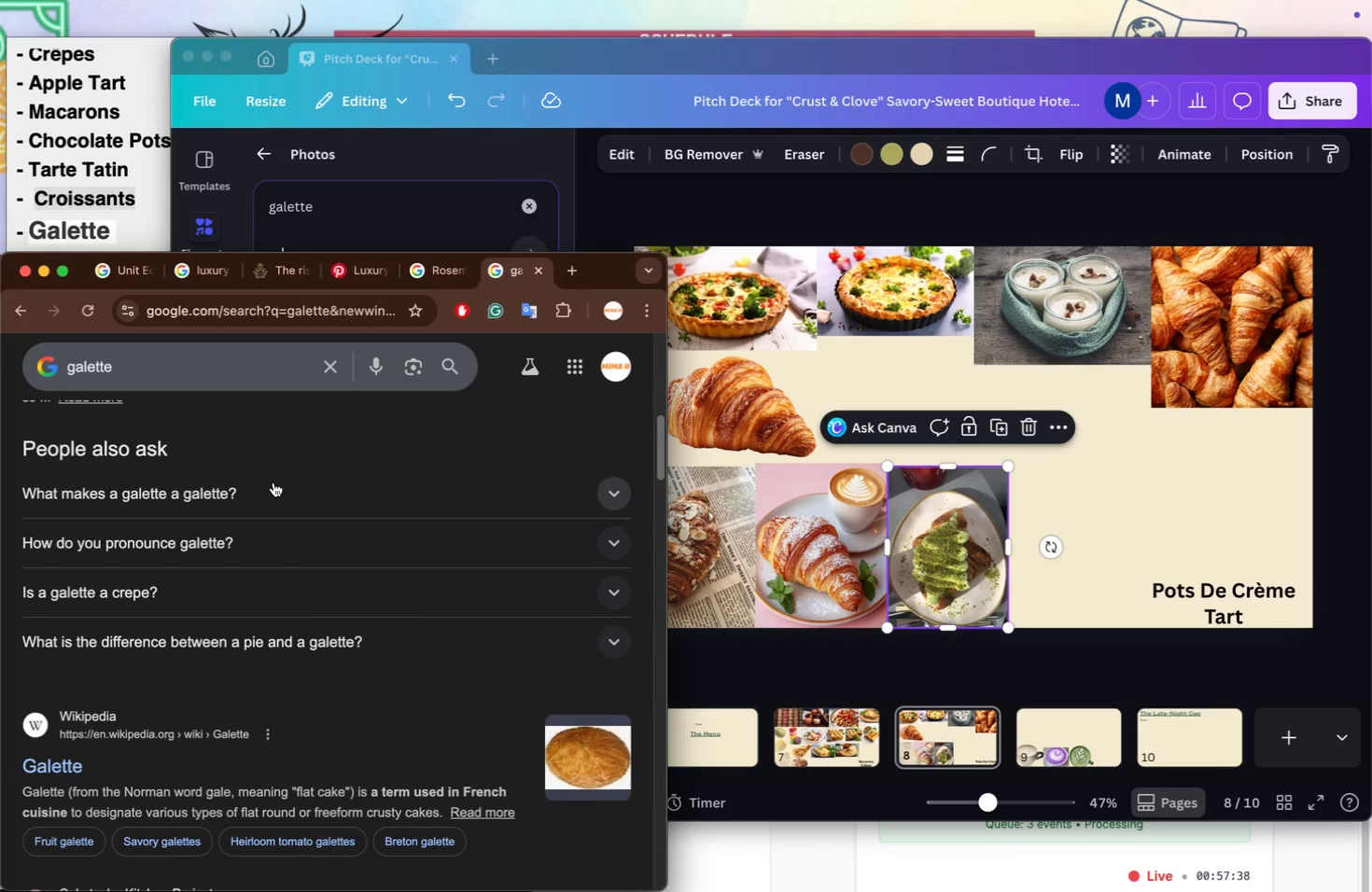 
left_click([269, 488])
 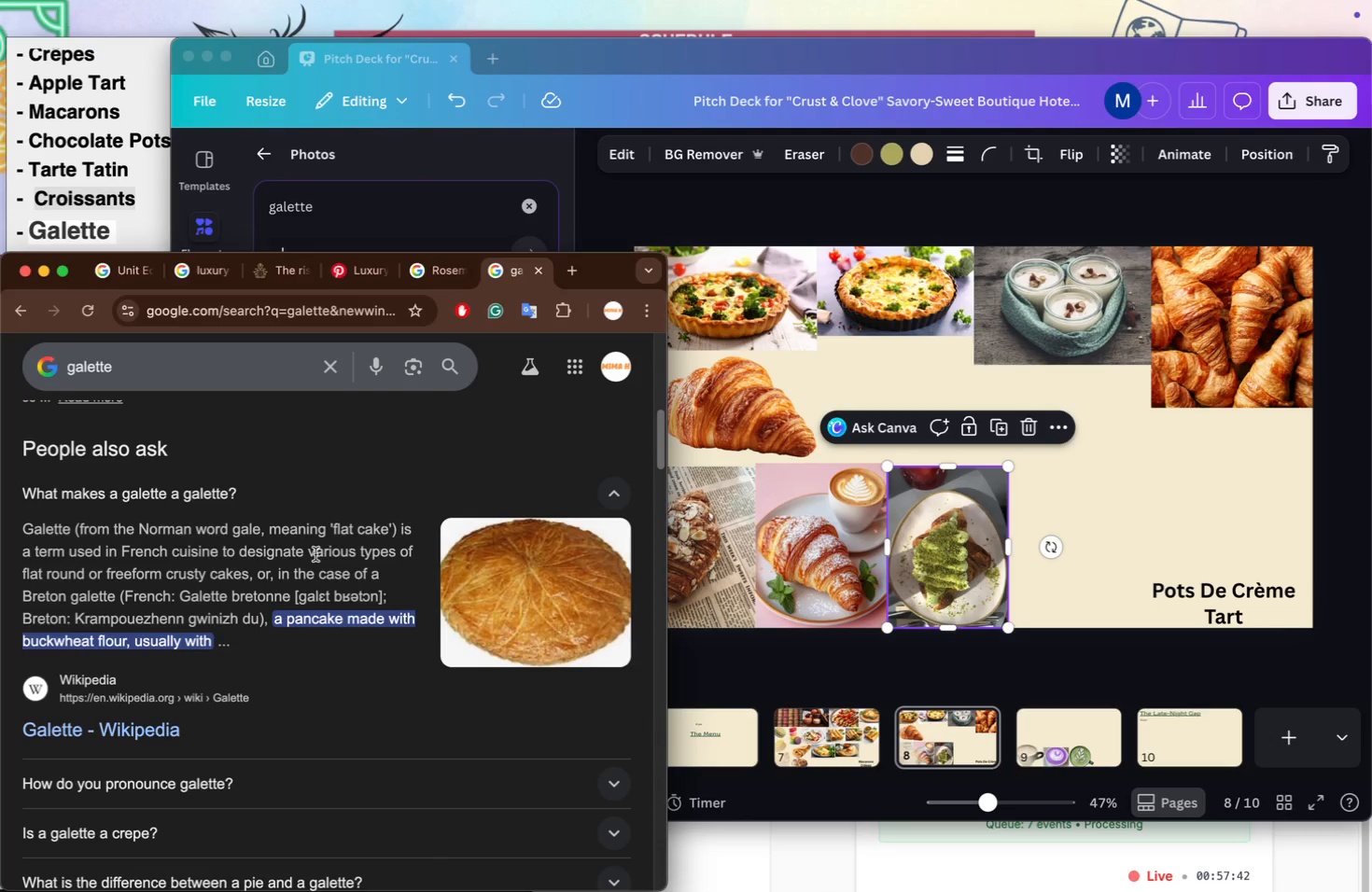 
wait(5.3)
 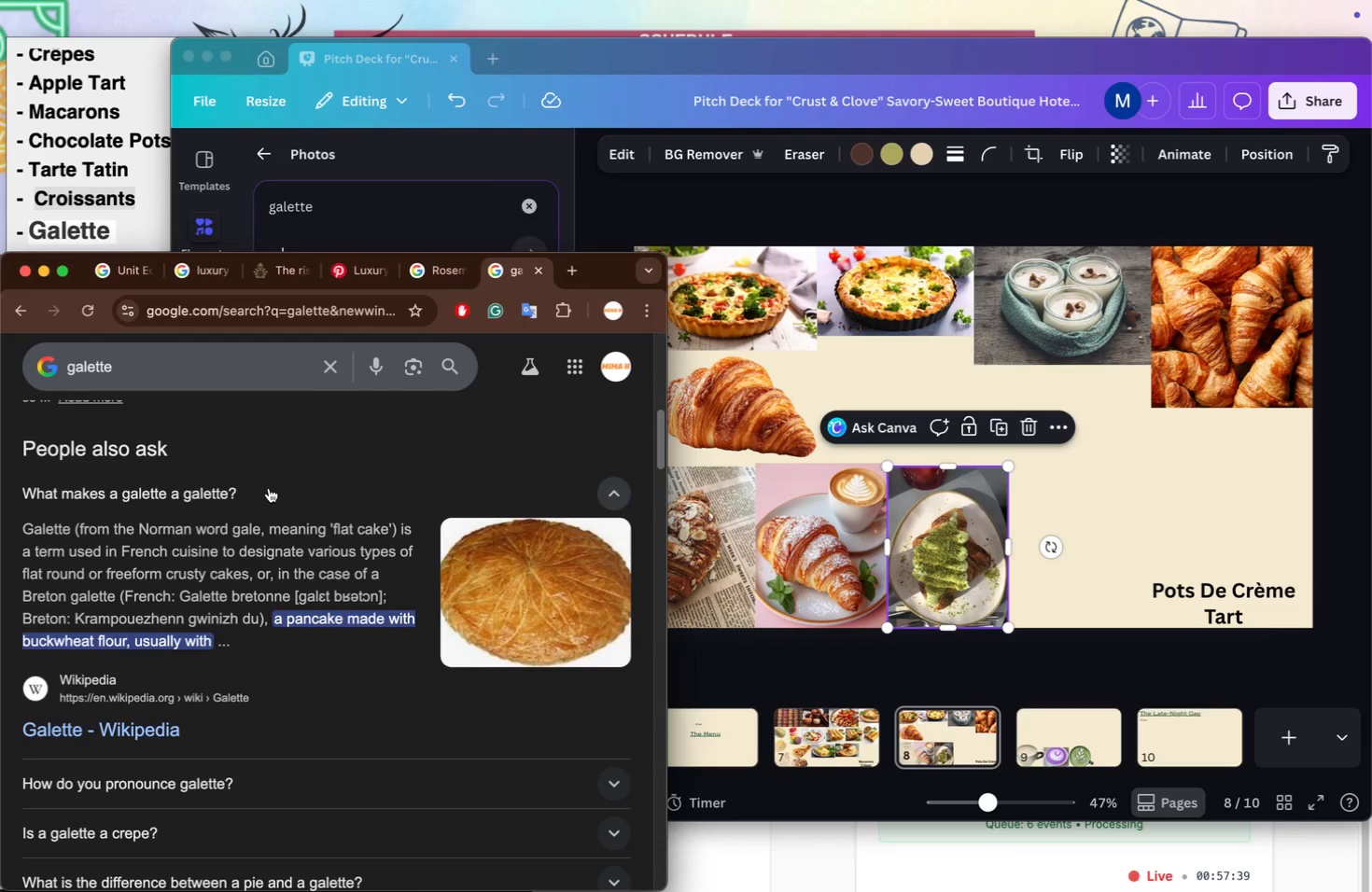 
left_click([401, 230])
 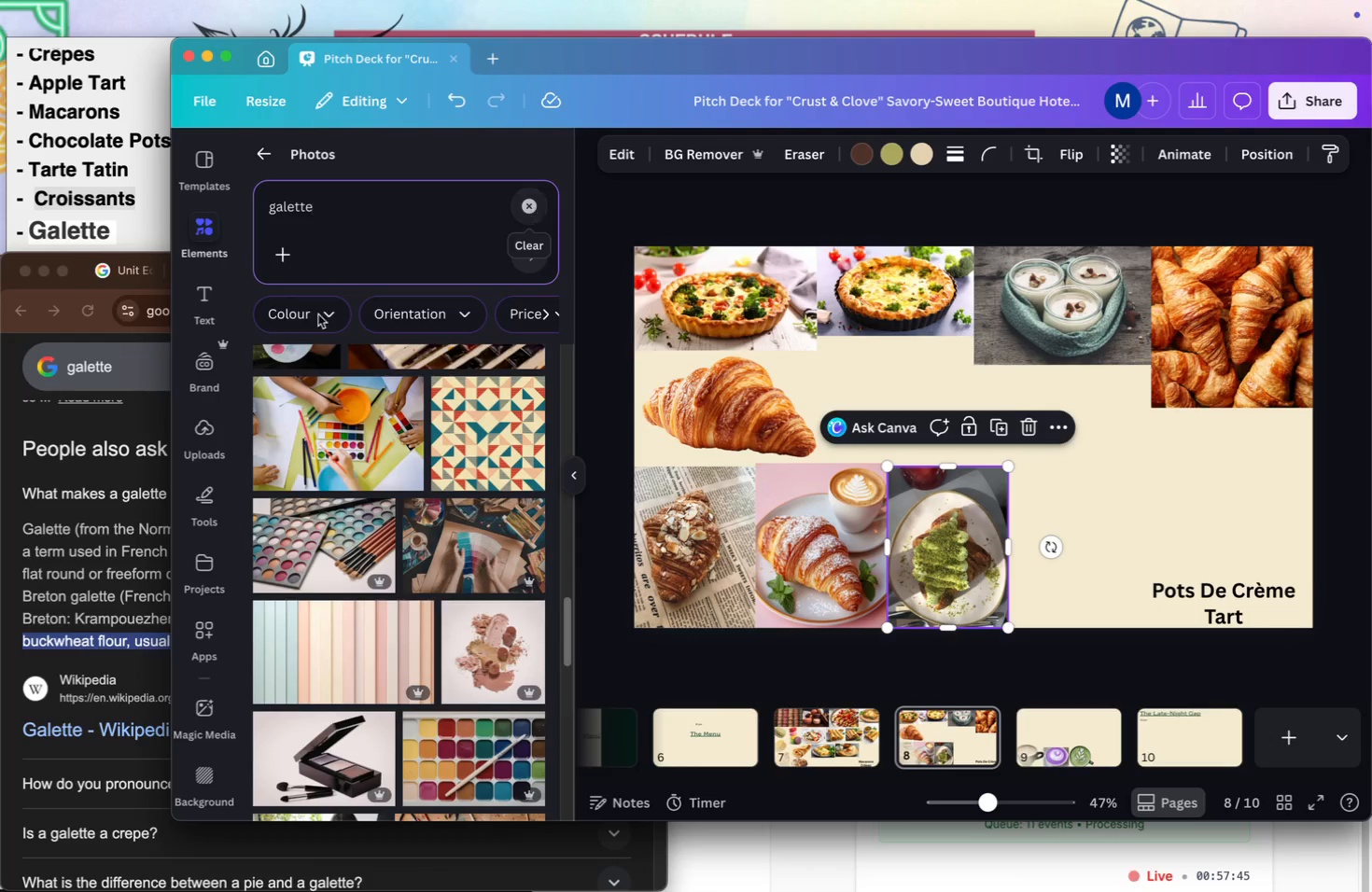 
scroll: coordinate [168, 496], scroll_direction: down, amount: 4.0